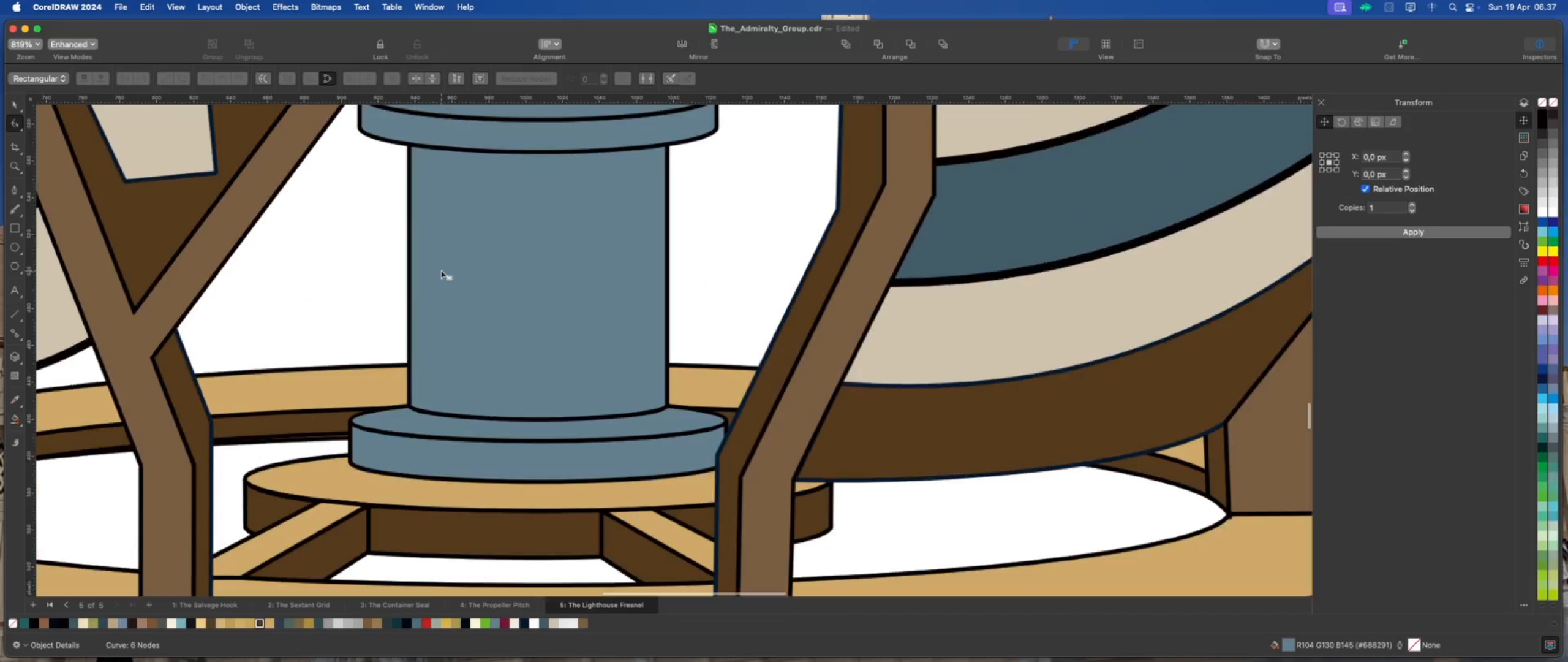 
scroll: coordinate [476, 313], scroll_direction: none, amount: 0.0
 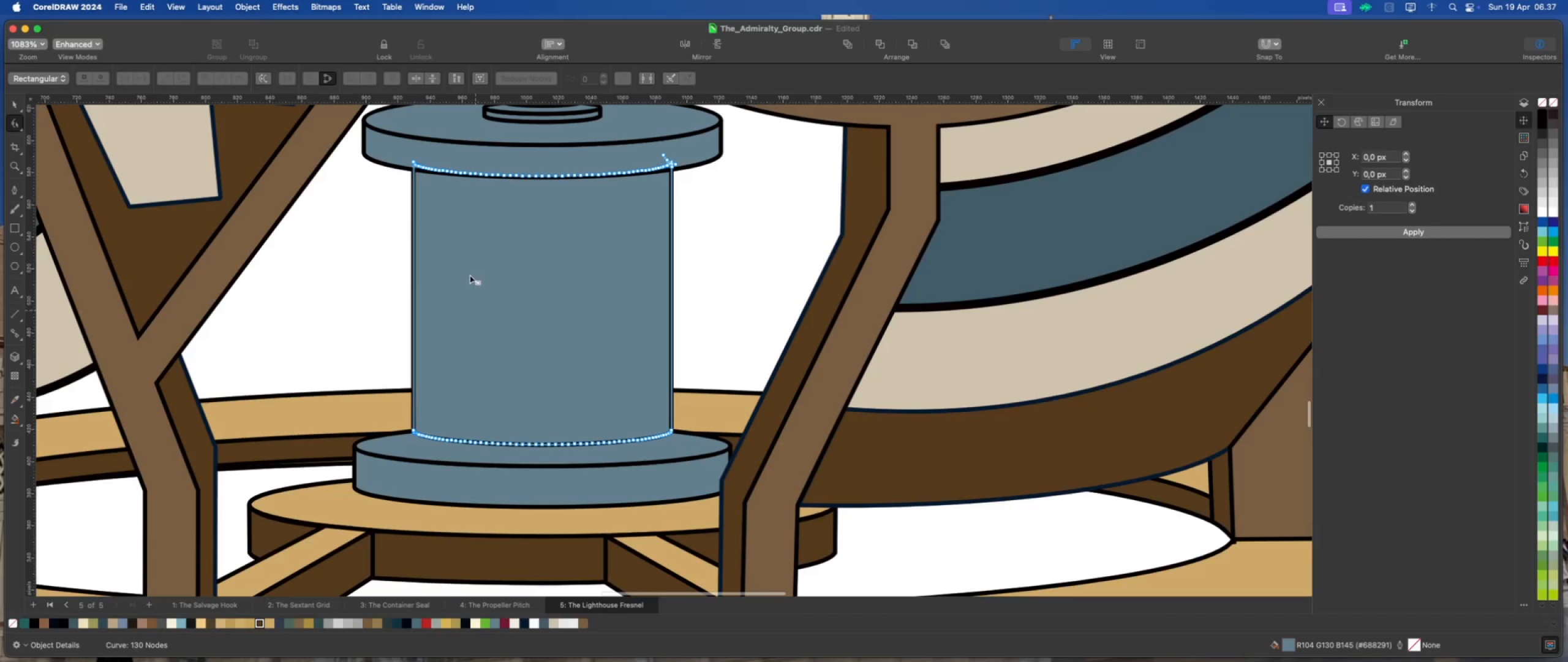 
scroll: coordinate [412, 470], scroll_direction: up, amount: 9.0
 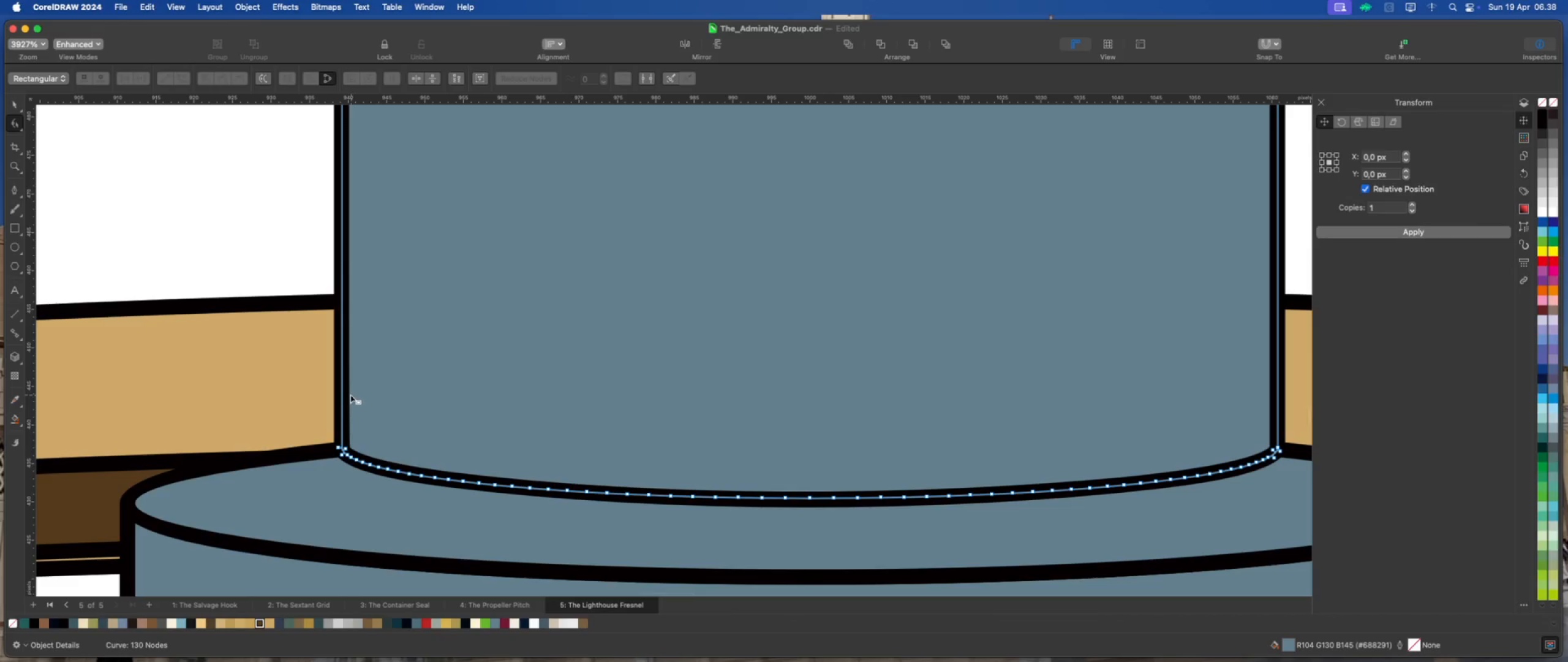 
left_click_drag(start_coordinate=[346, 388], to_coordinate=[816, 520])
 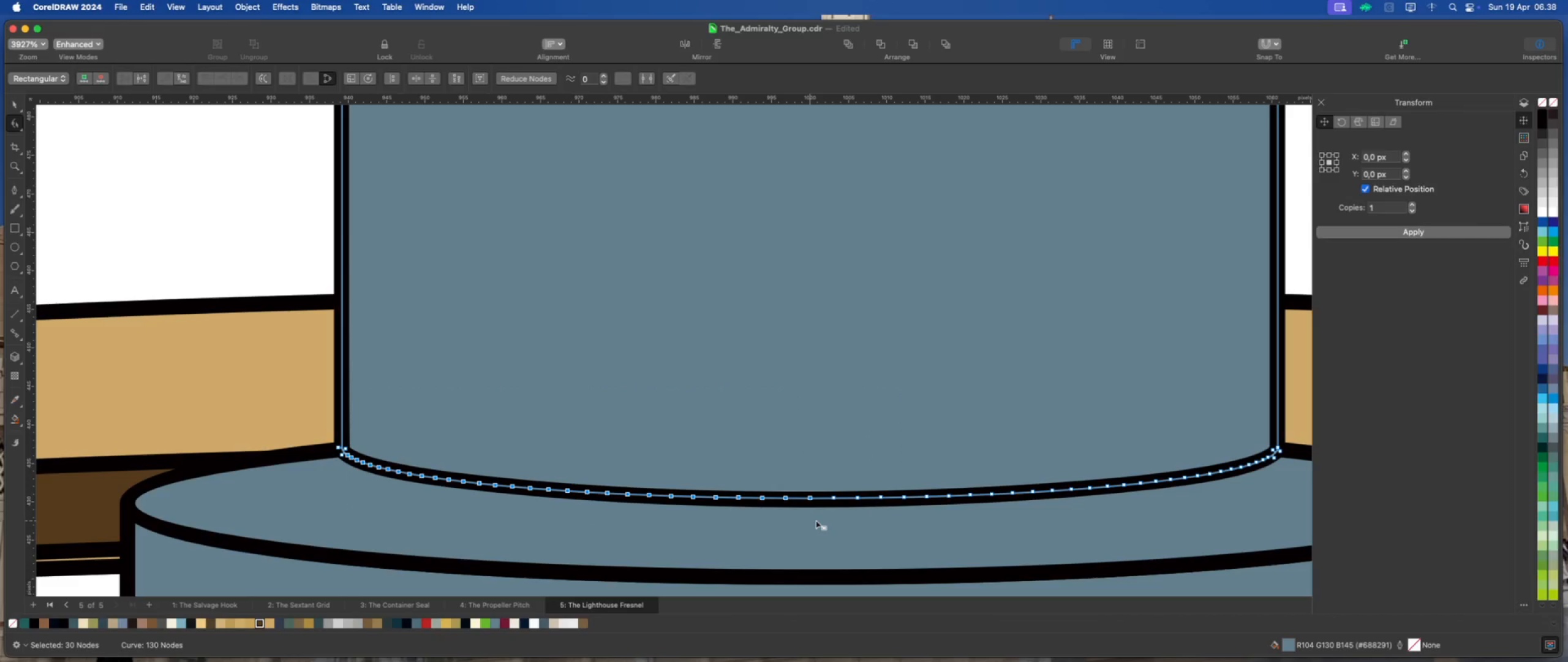 
key(Delete)
 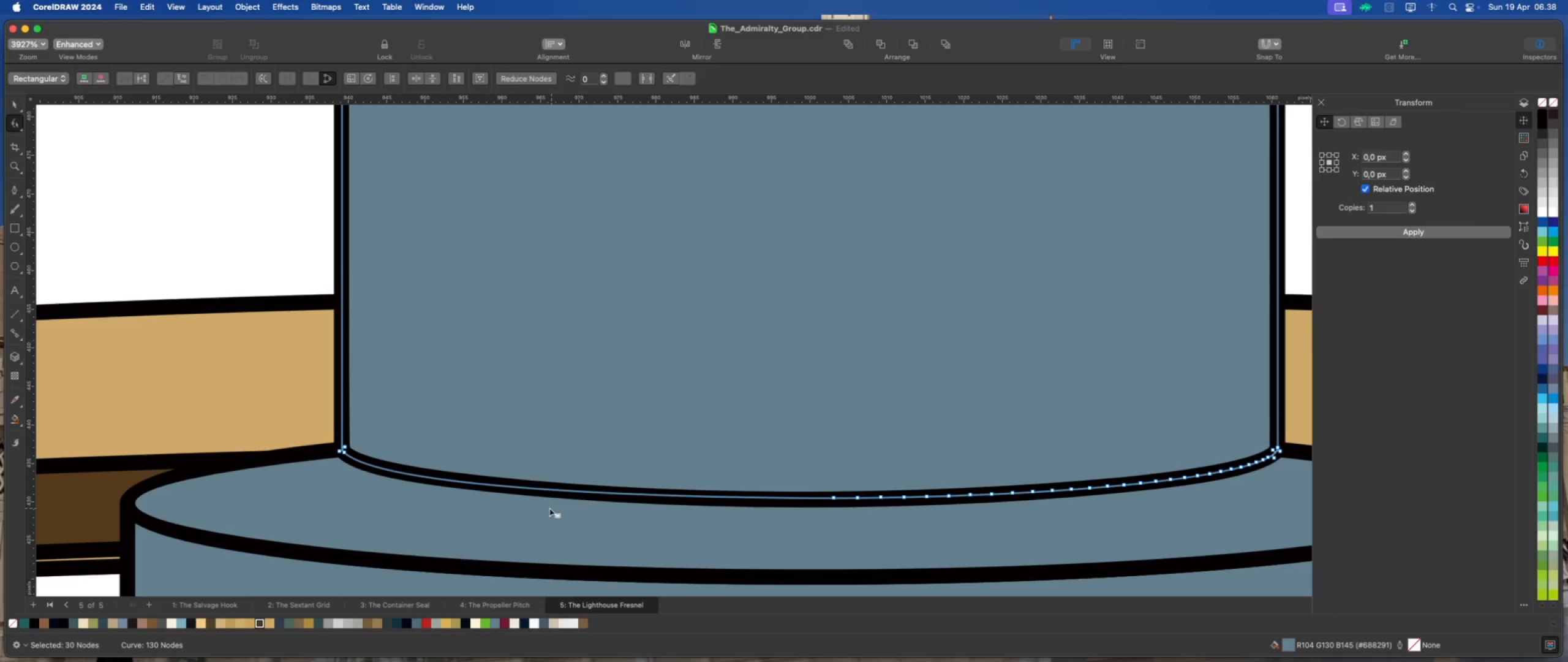 
scroll: coordinate [337, 453], scroll_direction: up, amount: 10.0
 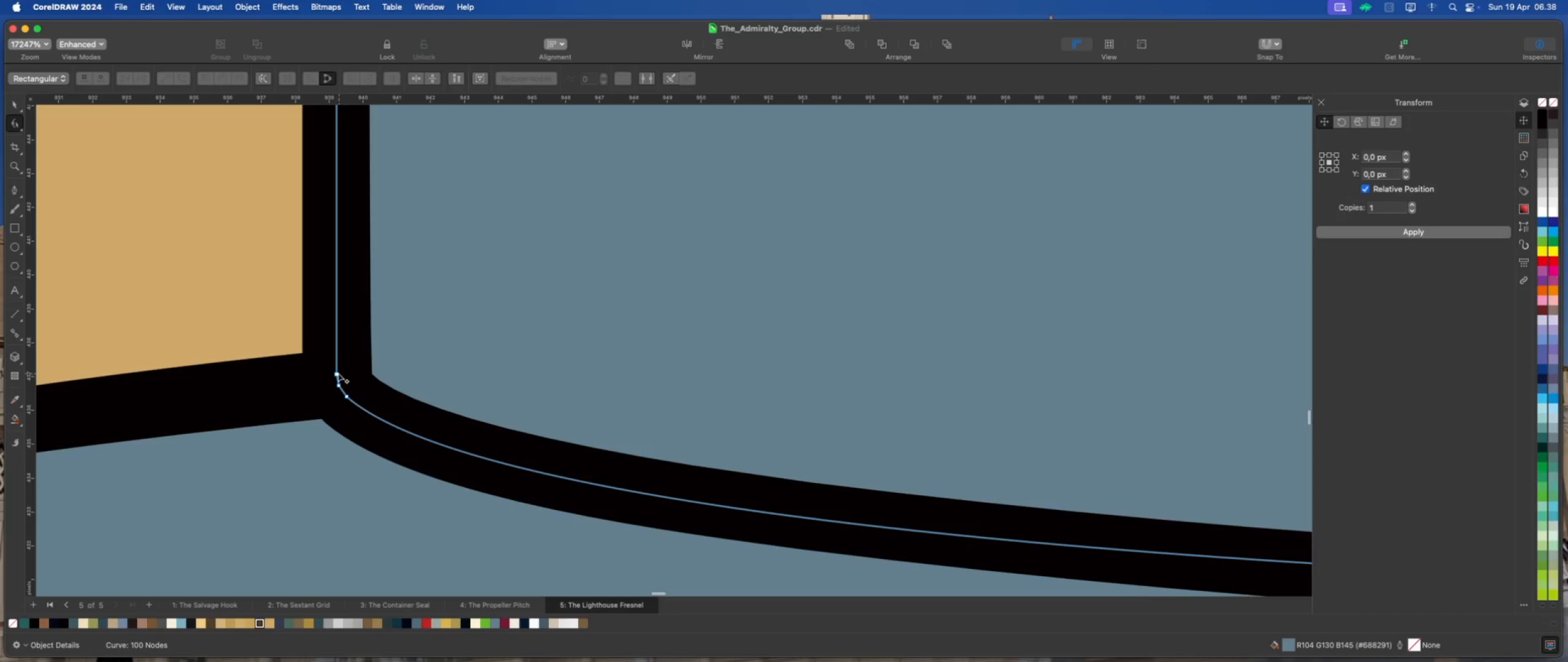 
double_click([338, 373])
 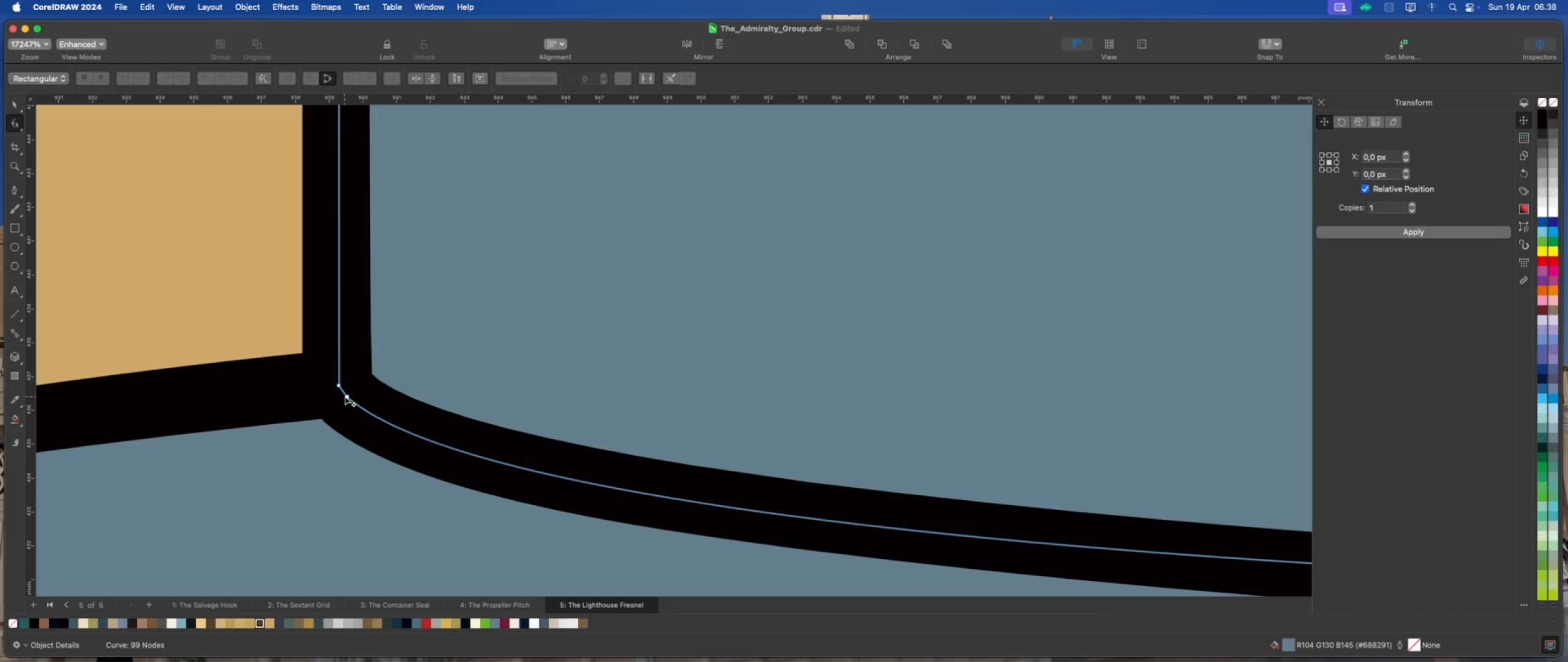 
double_click([346, 396])
 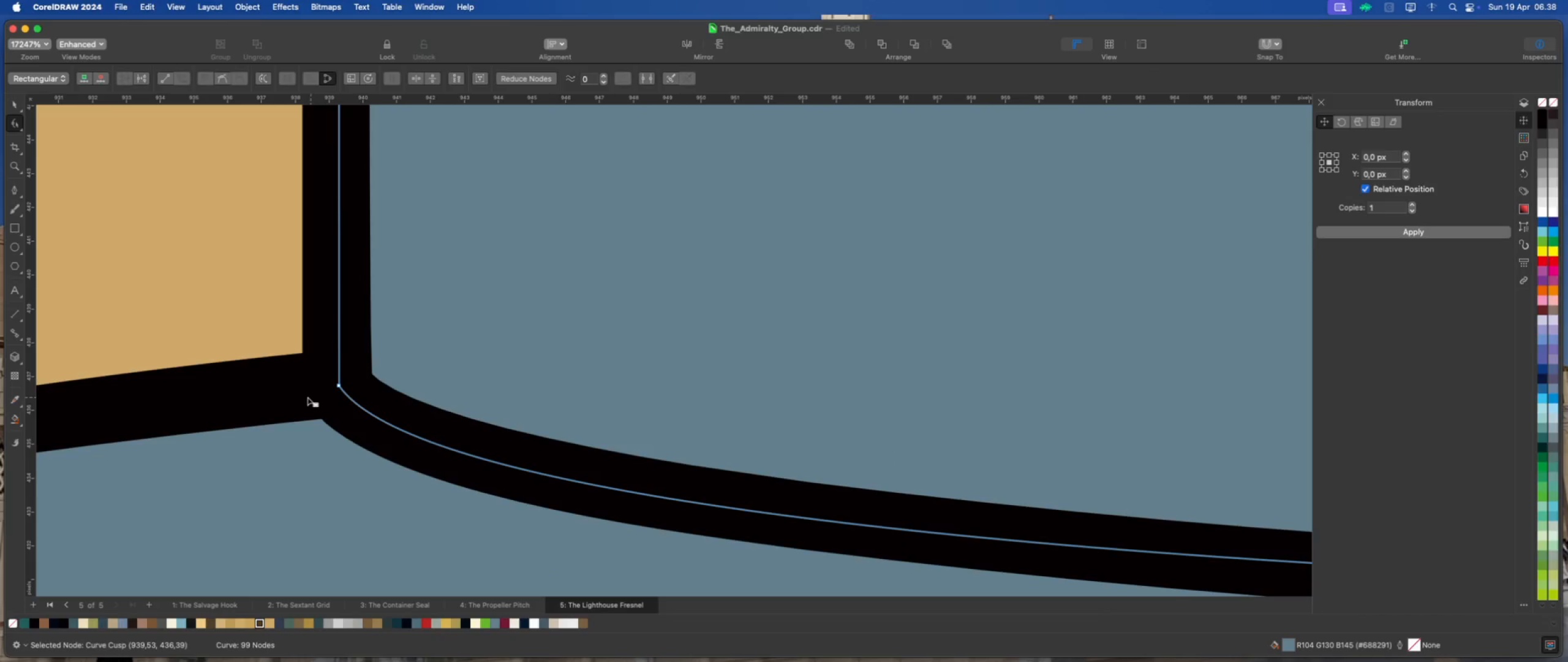 
scroll: coordinate [347, 399], scroll_direction: down, amount: 17.0
 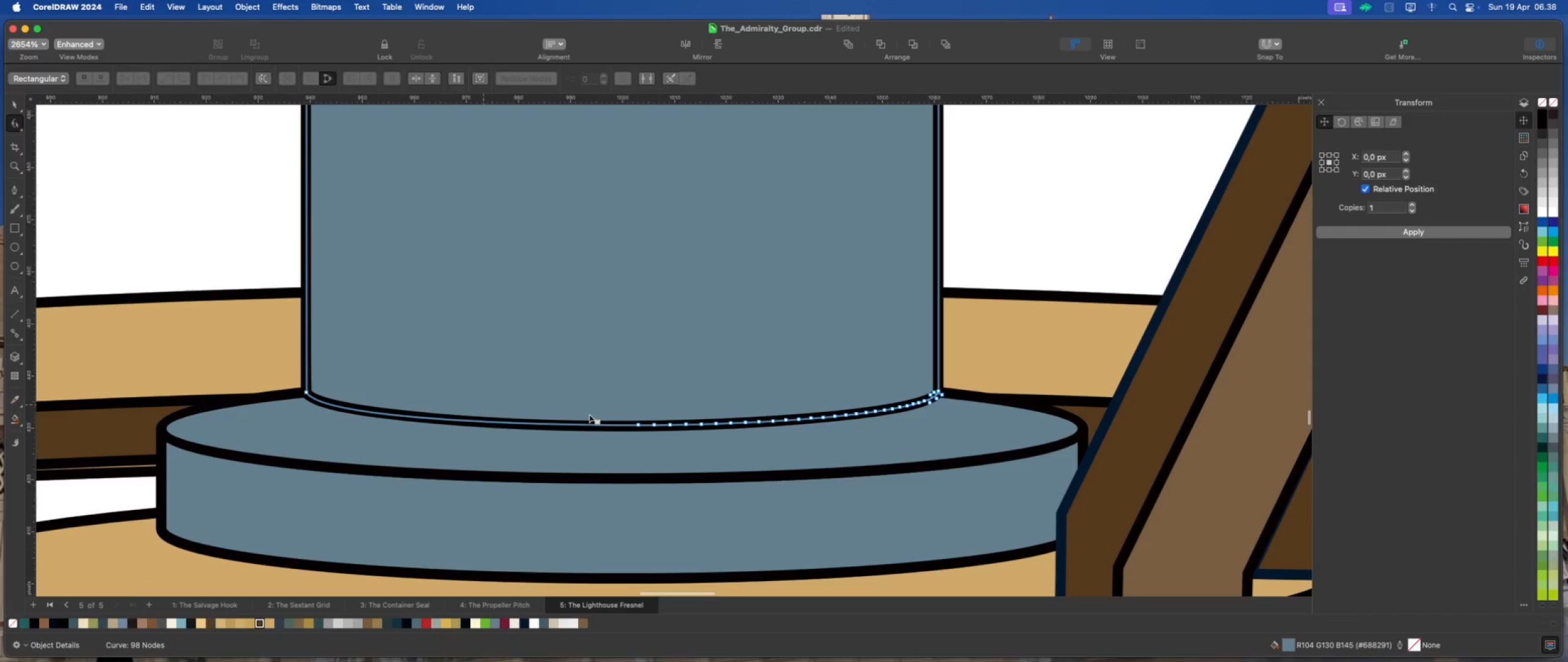 
scroll: coordinate [903, 422], scroll_direction: up, amount: 2.0
 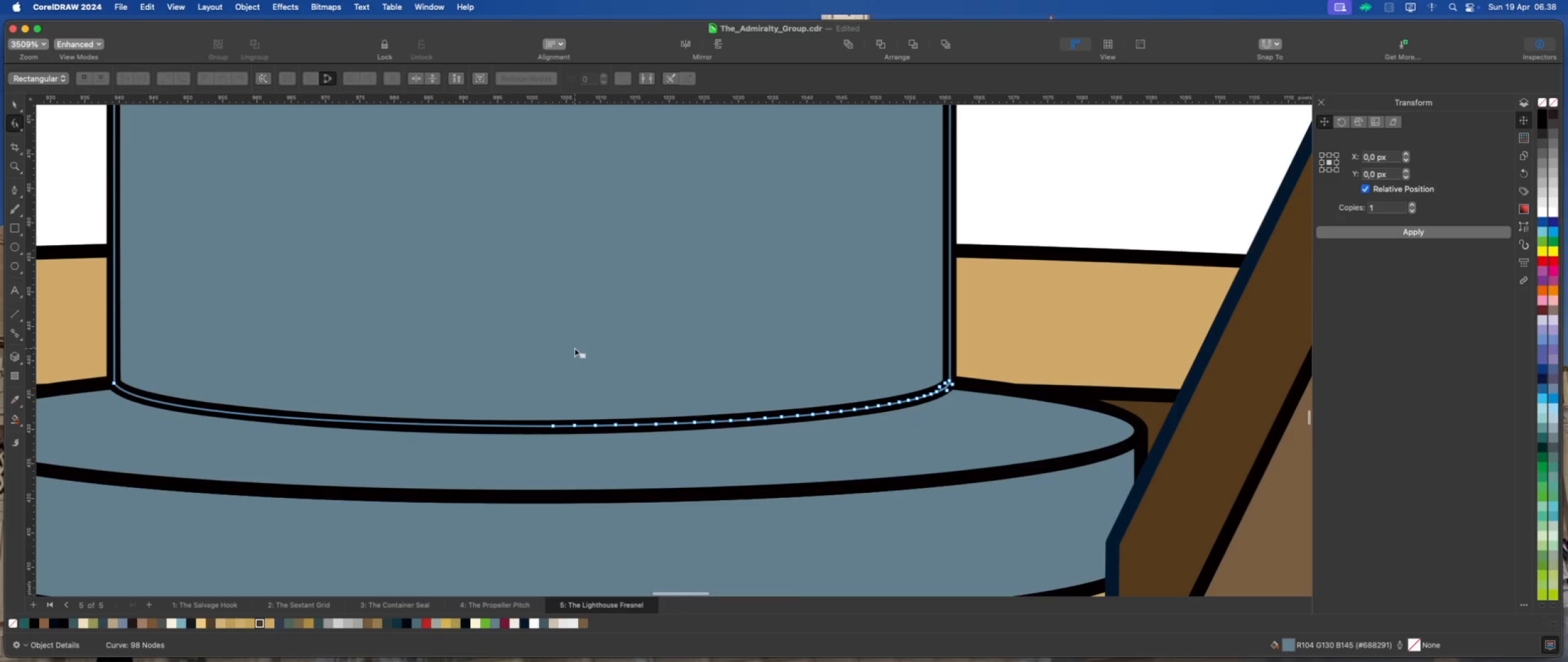 
left_click_drag(start_coordinate=[570, 347], to_coordinate=[947, 463])
 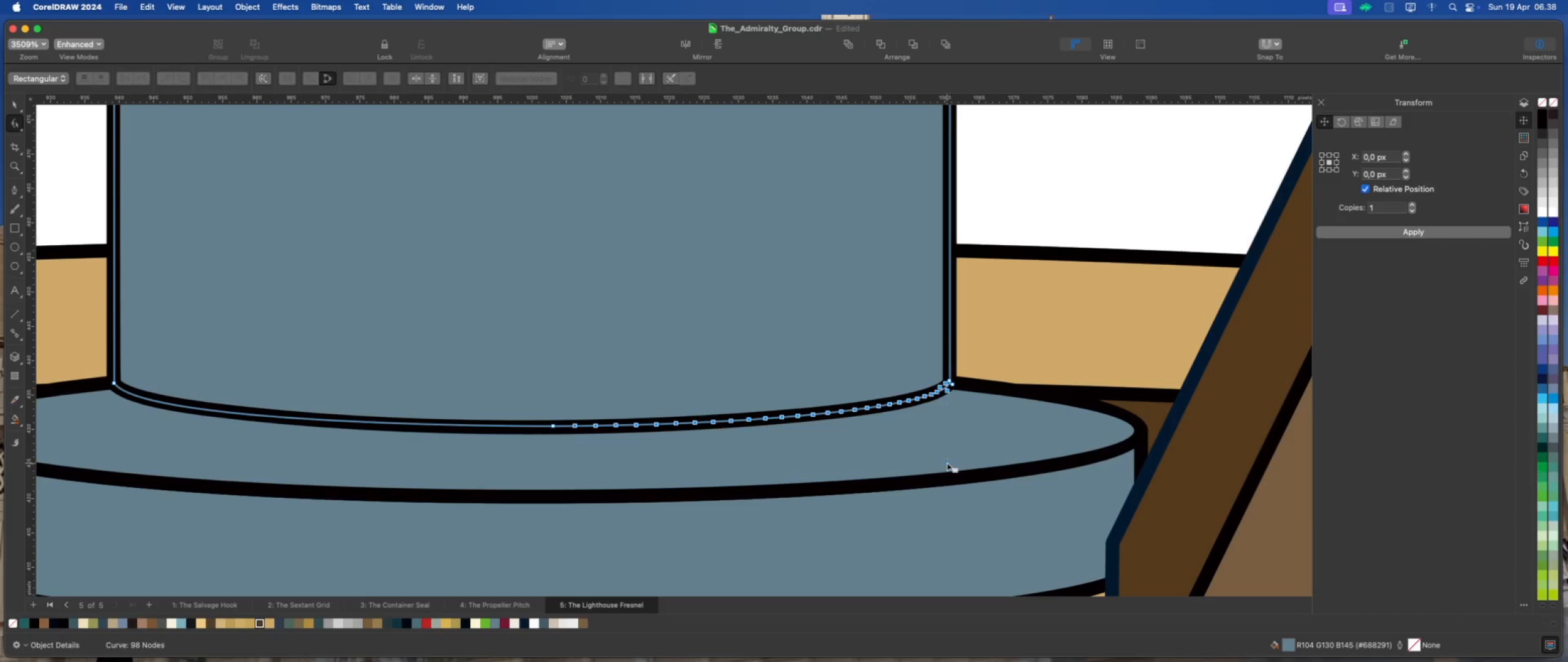 
key(Delete)
 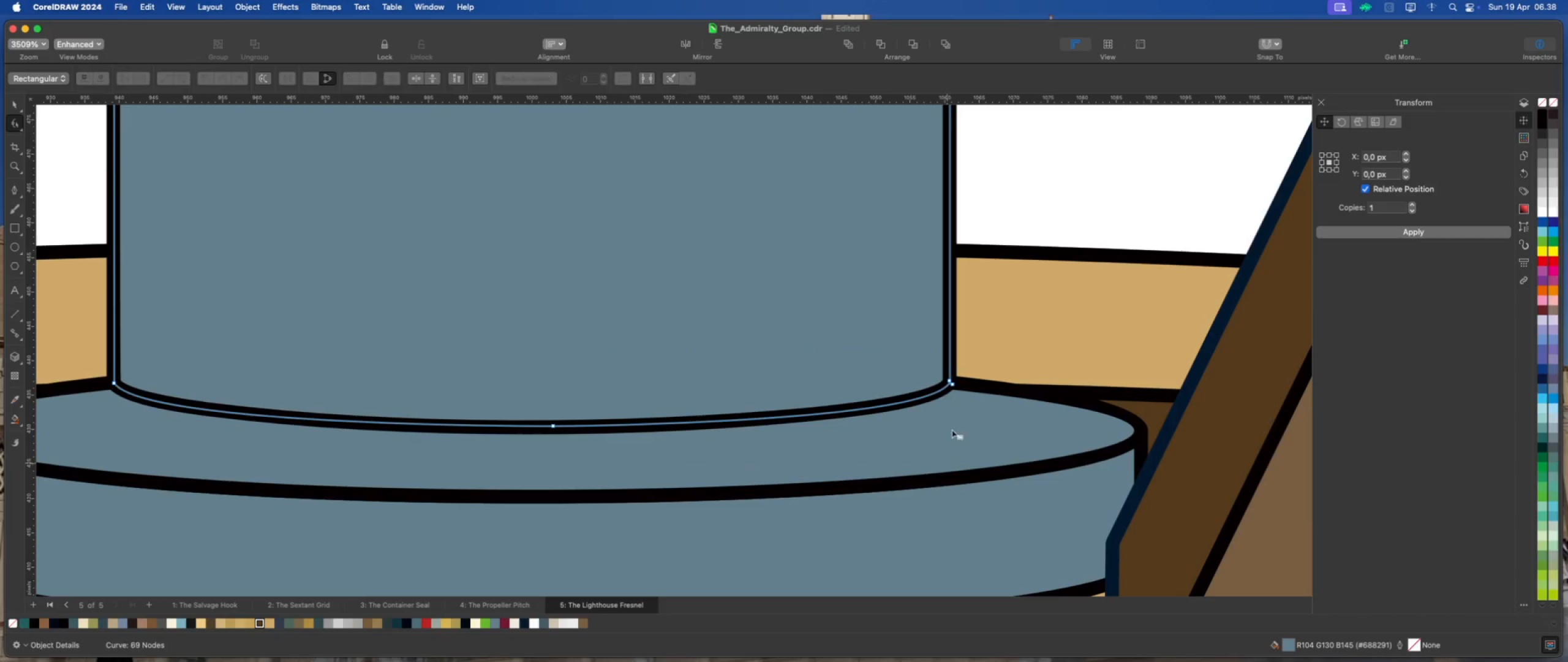 
scroll: coordinate [941, 370], scroll_direction: up, amount: 12.0
 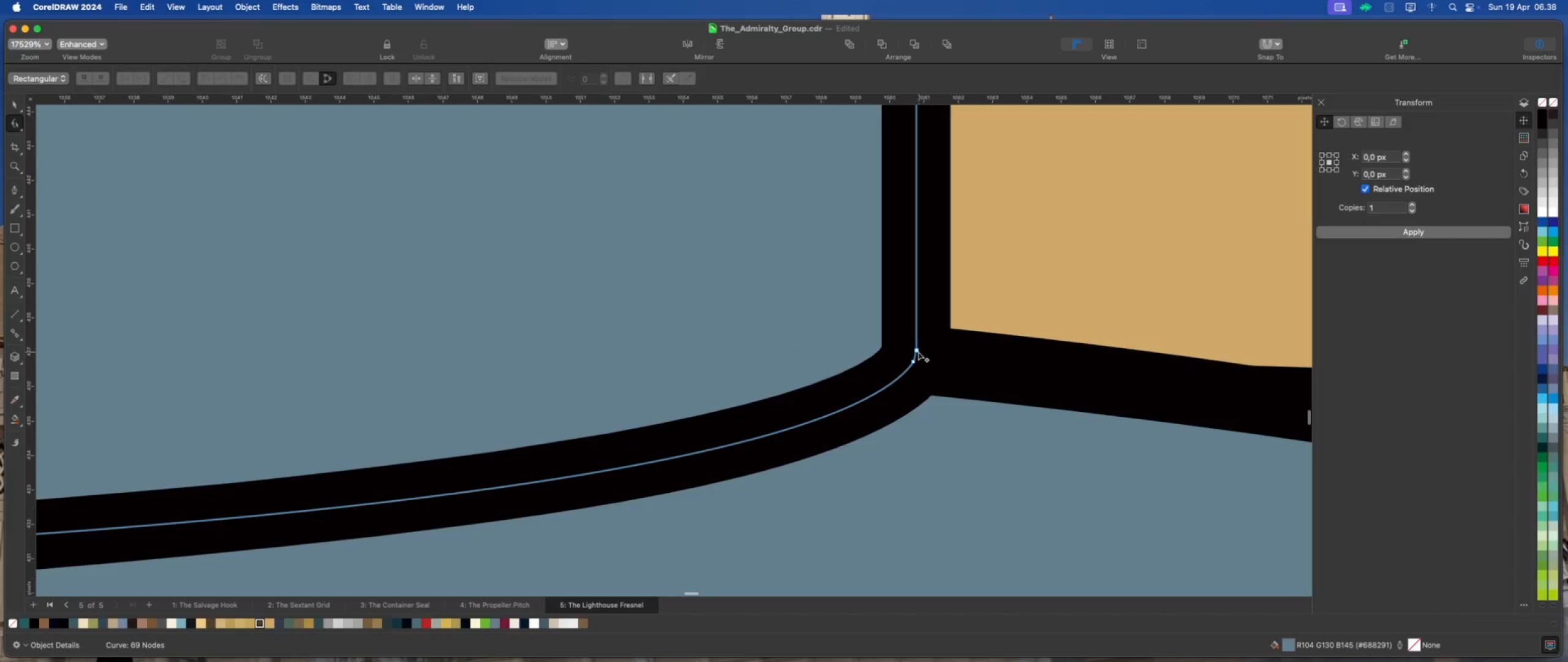 
double_click([918, 351])
 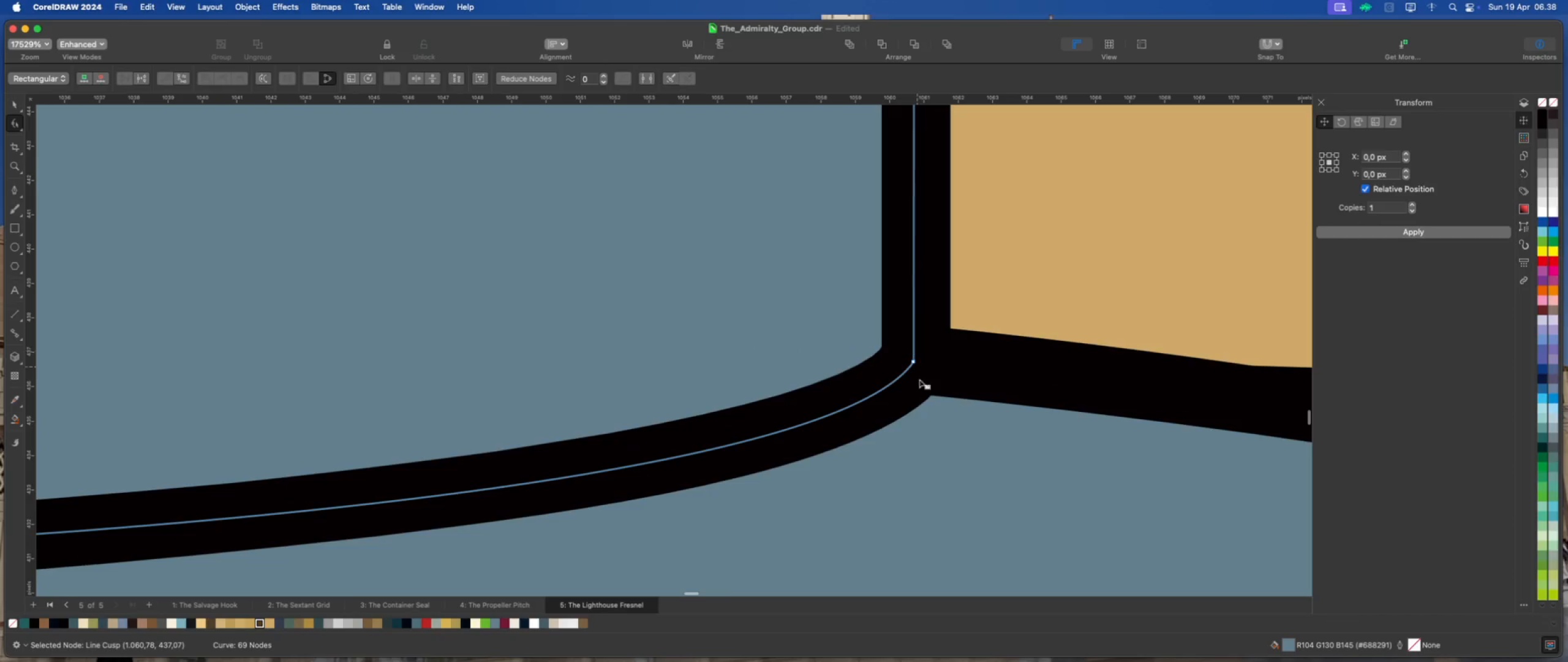 
scroll: coordinate [905, 356], scroll_direction: down, amount: 17.0
 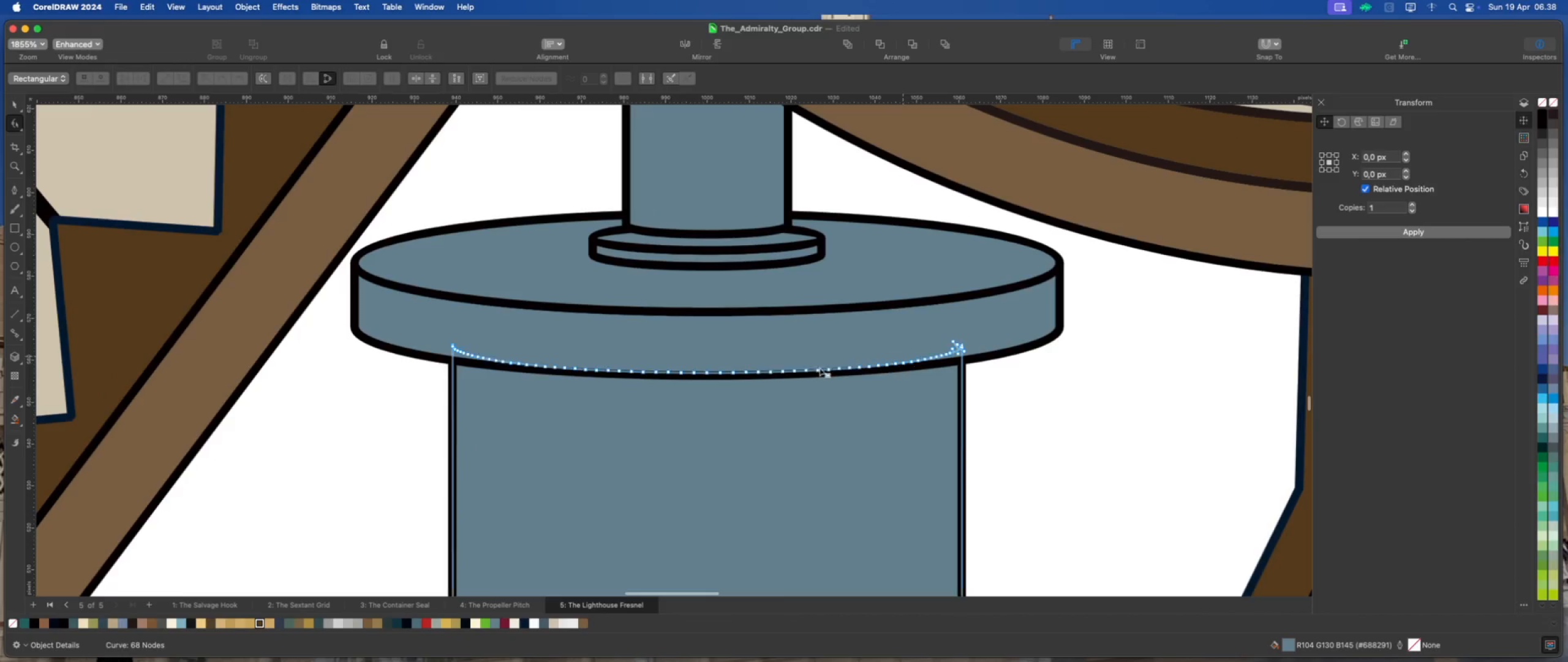 
scroll: coordinate [444, 341], scroll_direction: up, amount: 10.0
 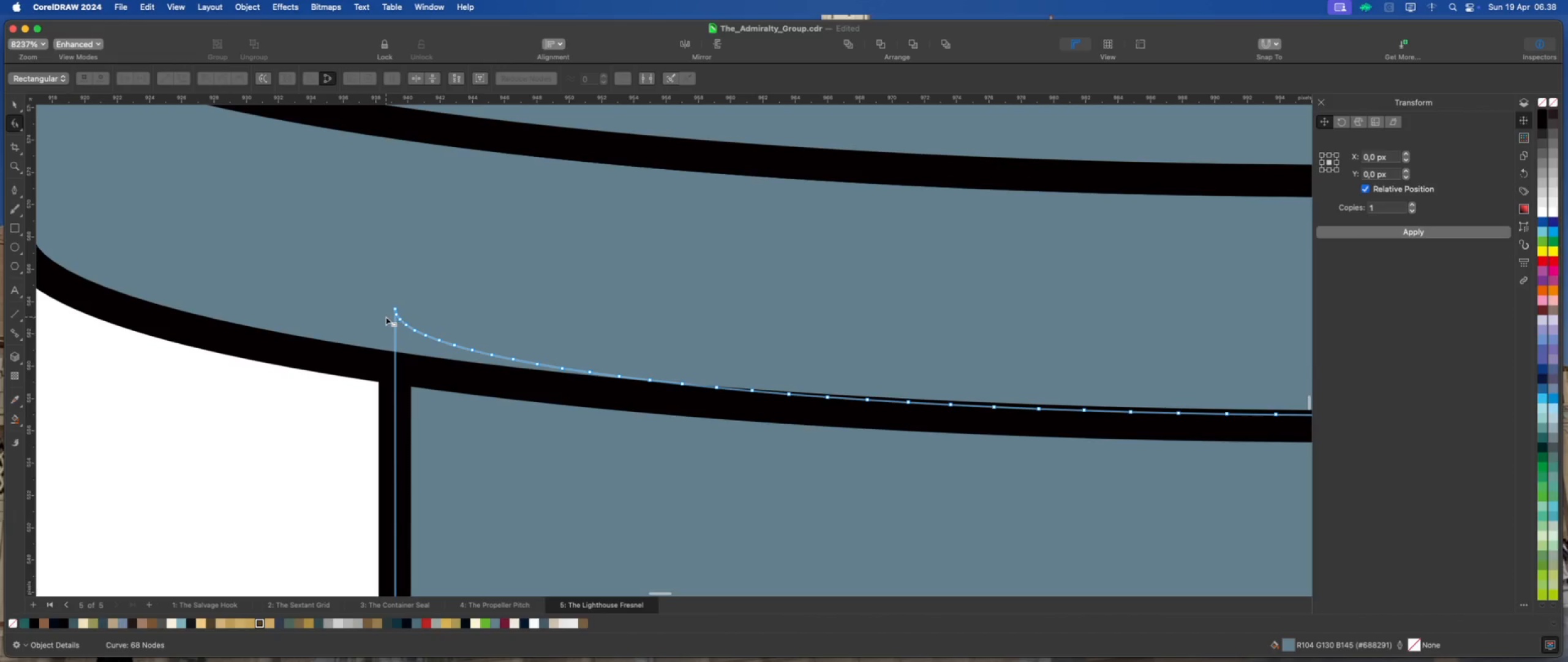 
left_click_drag(start_coordinate=[385, 314], to_coordinate=[1170, 490])
 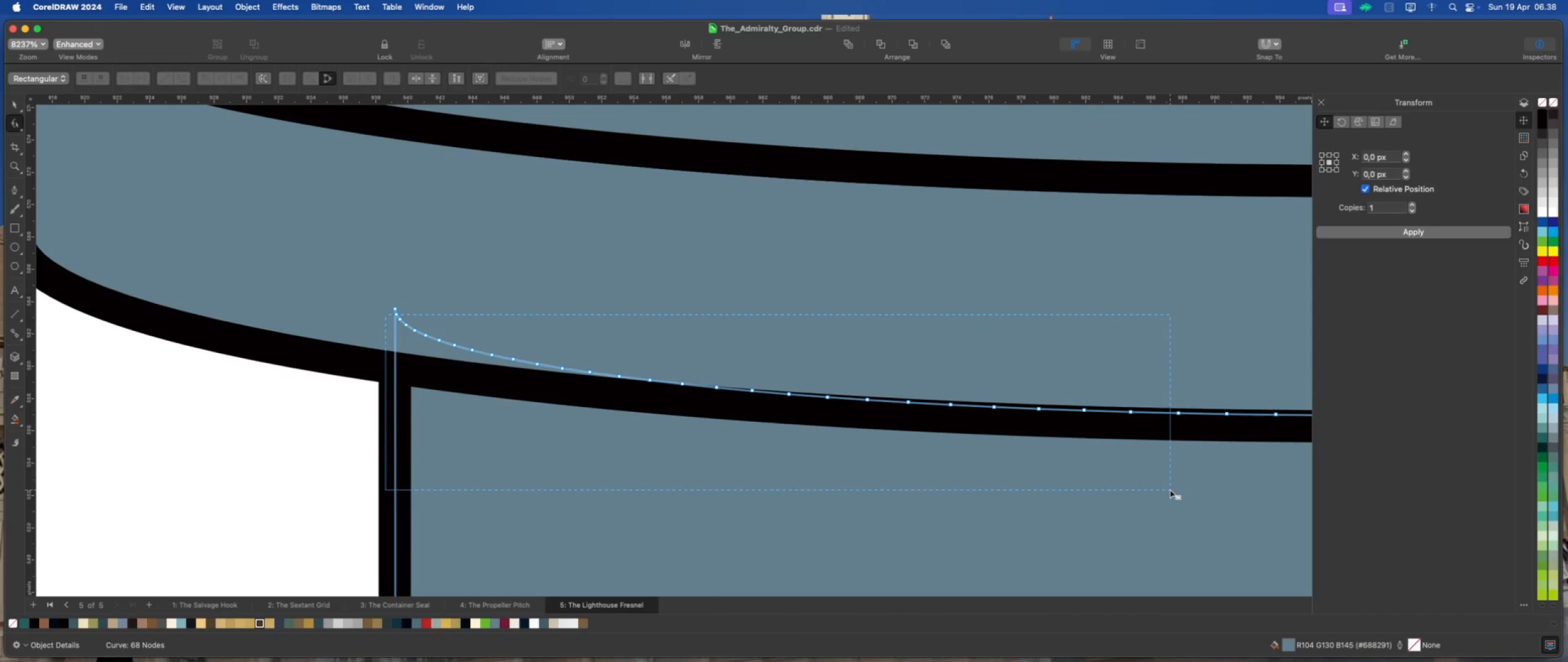 
key(Delete)
 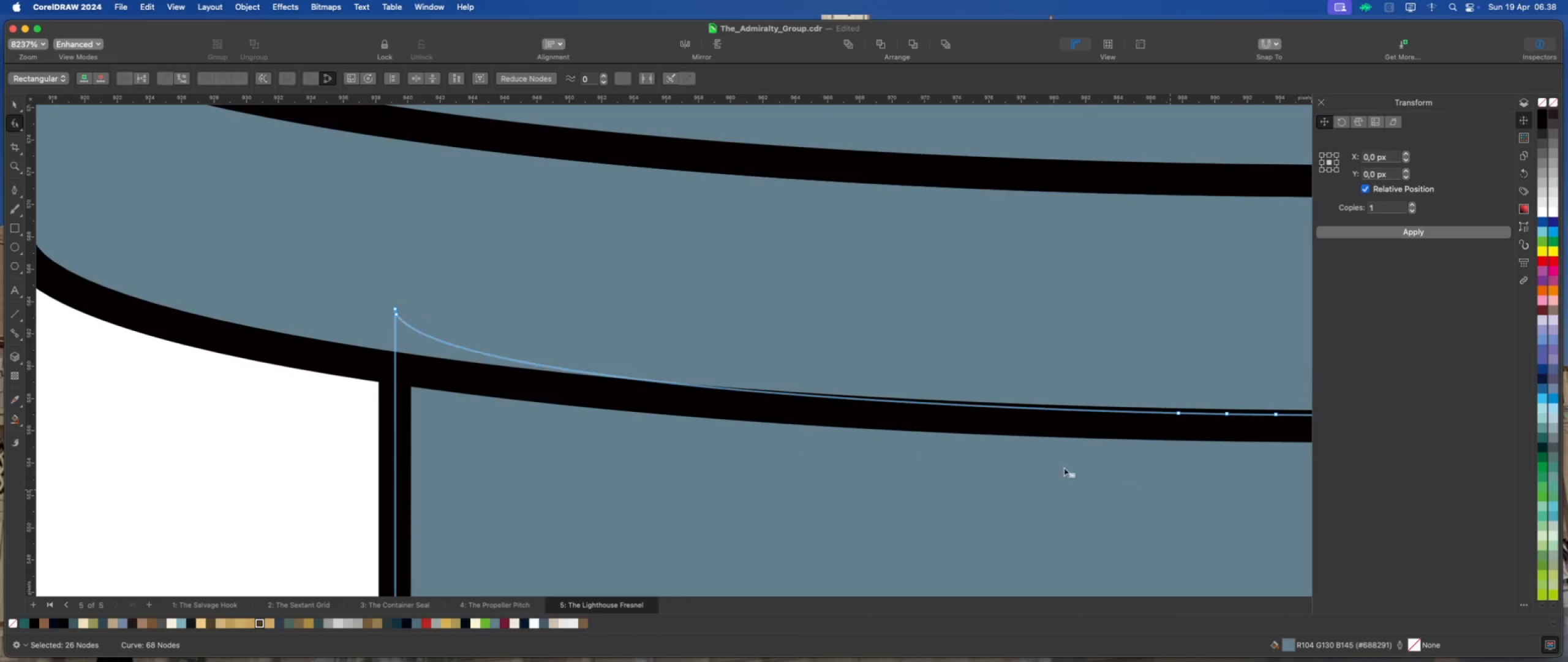 
scroll: coordinate [594, 363], scroll_direction: down, amount: 10.0
 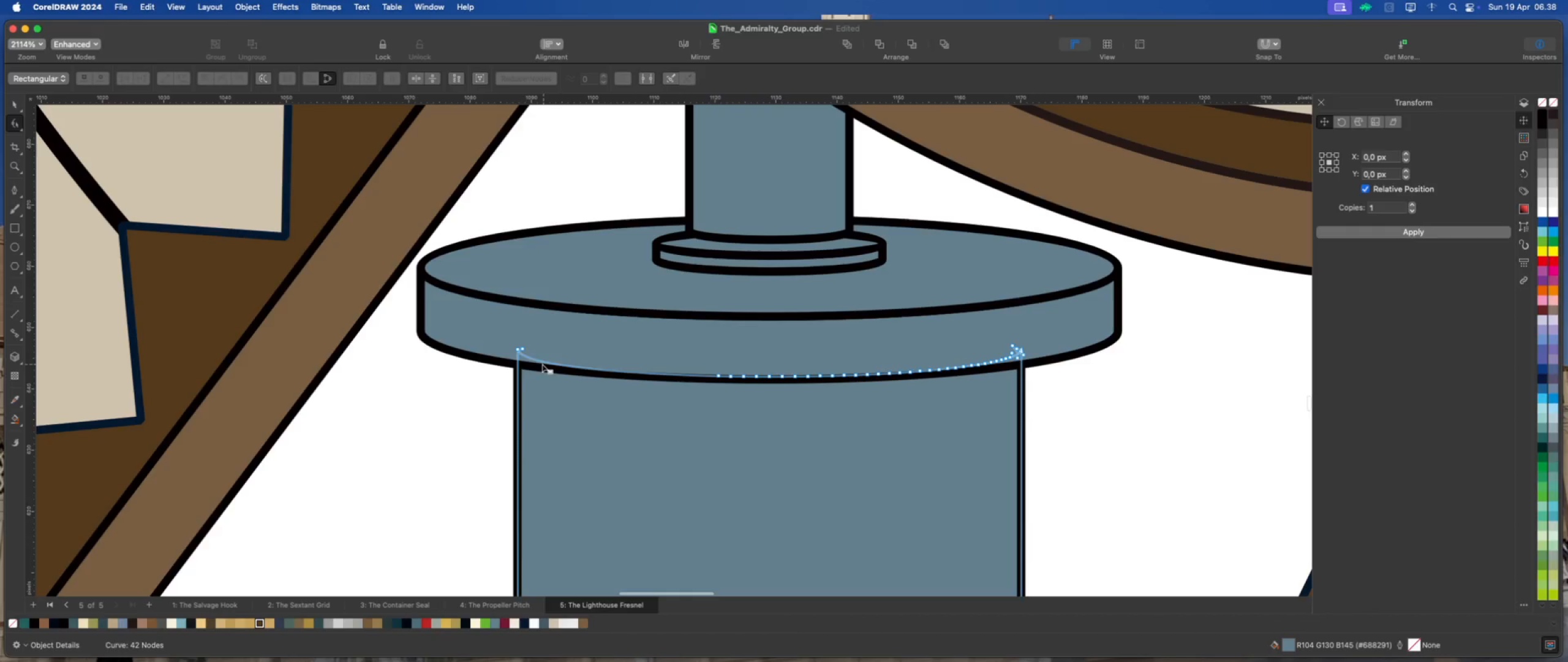 
scroll: coordinate [868, 406], scroll_direction: up, amount: 2.0
 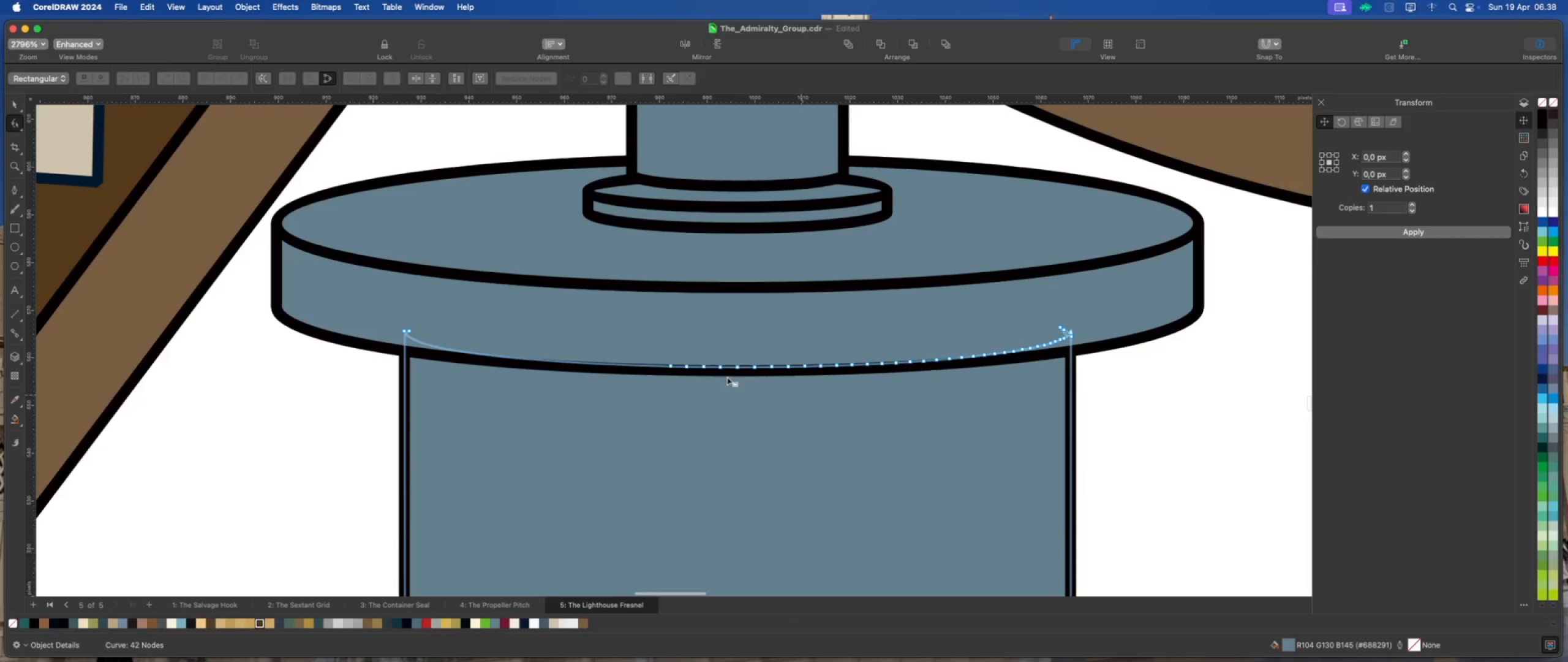 
left_click_drag(start_coordinate=[625, 316], to_coordinate=[731, 422])
 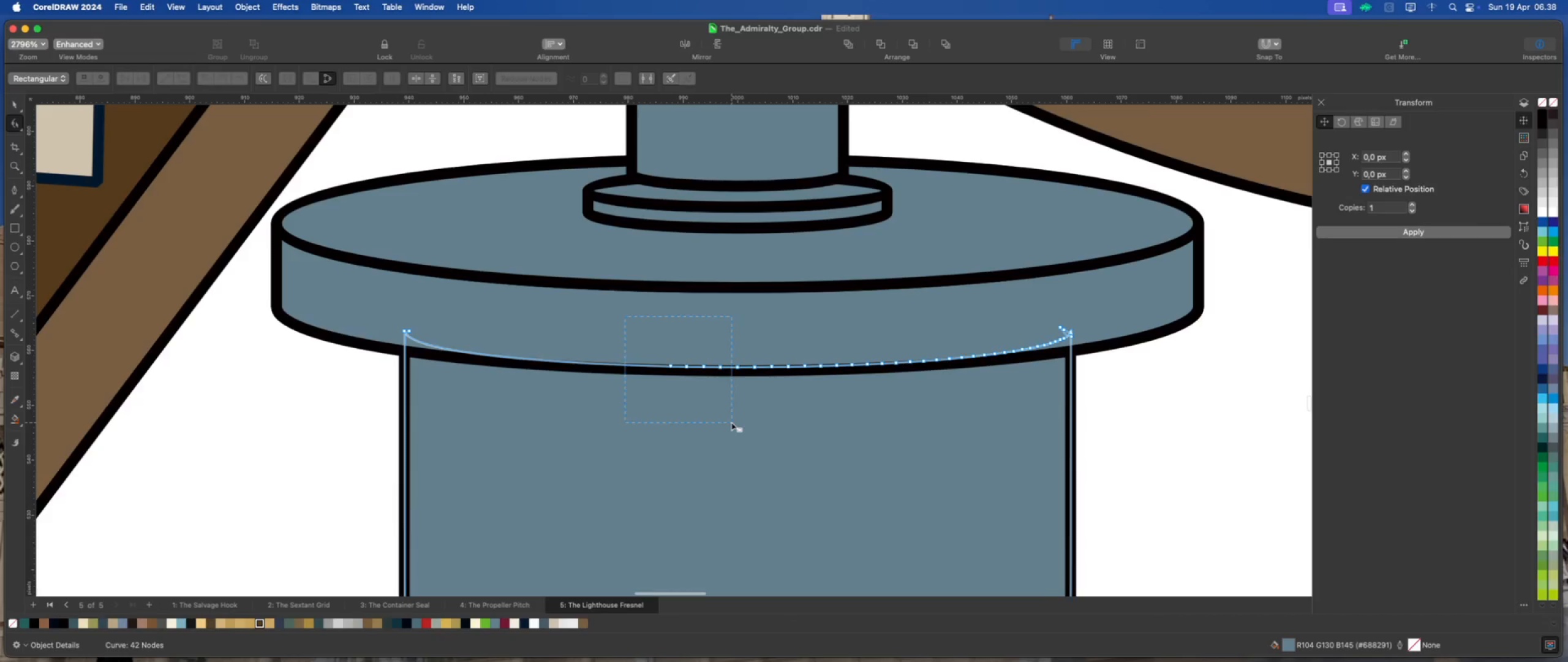 
key(Delete)
 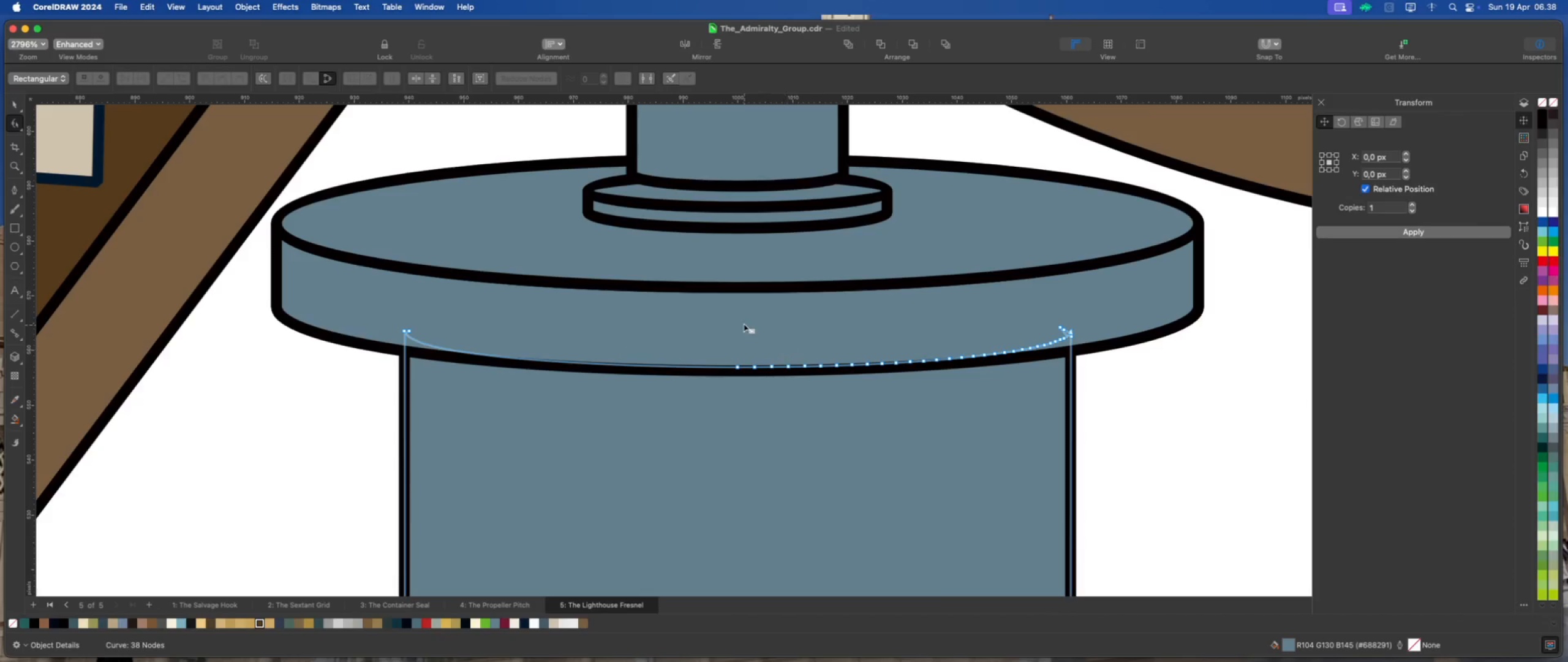 
left_click_drag(start_coordinate=[747, 321], to_coordinate=[1033, 442])
 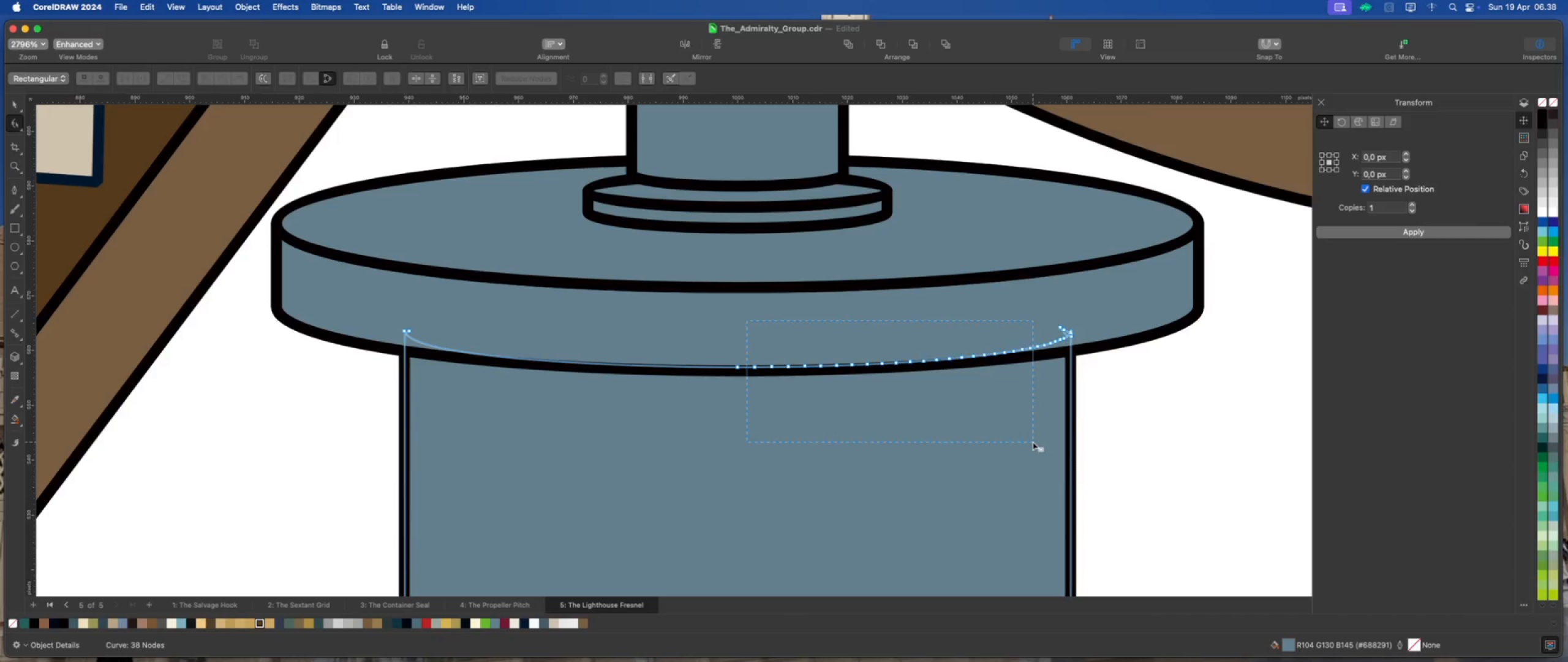 
key(Delete)
 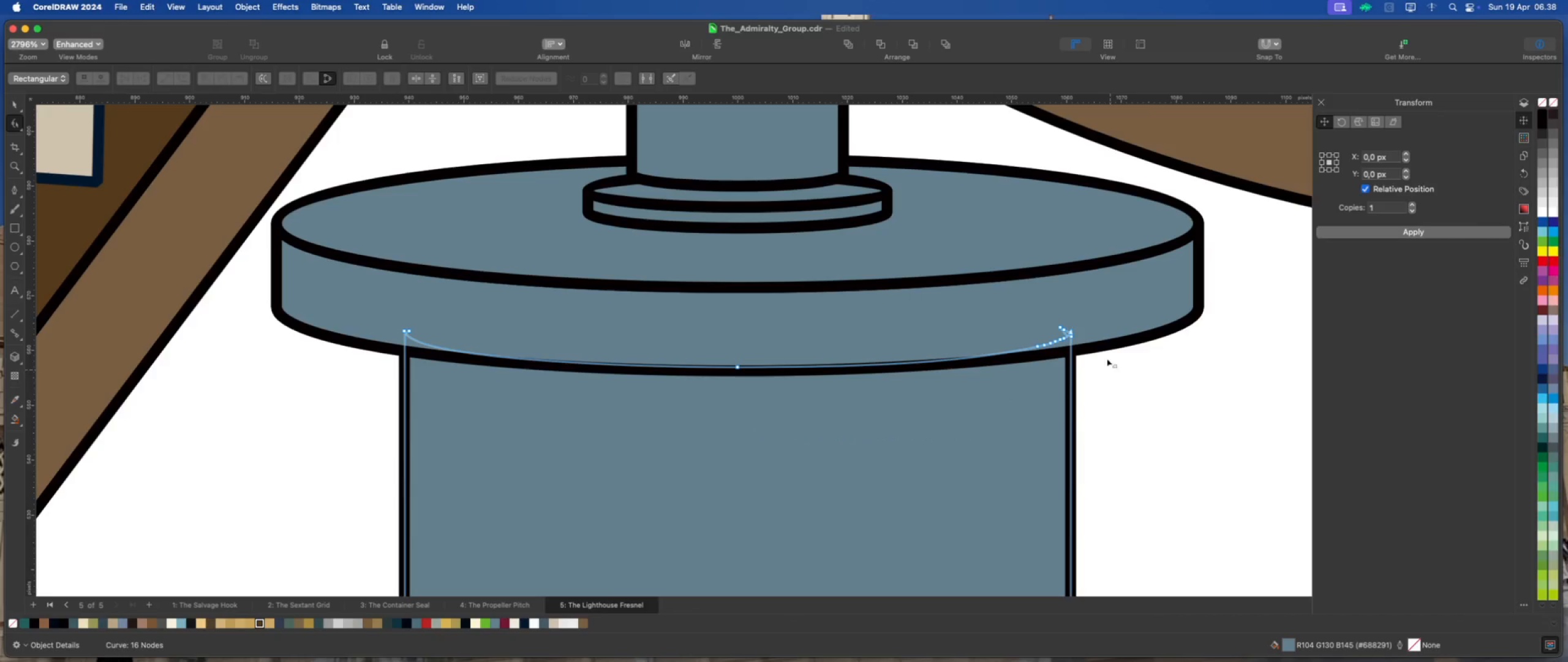 
scroll: coordinate [1038, 358], scroll_direction: up, amount: 12.0
 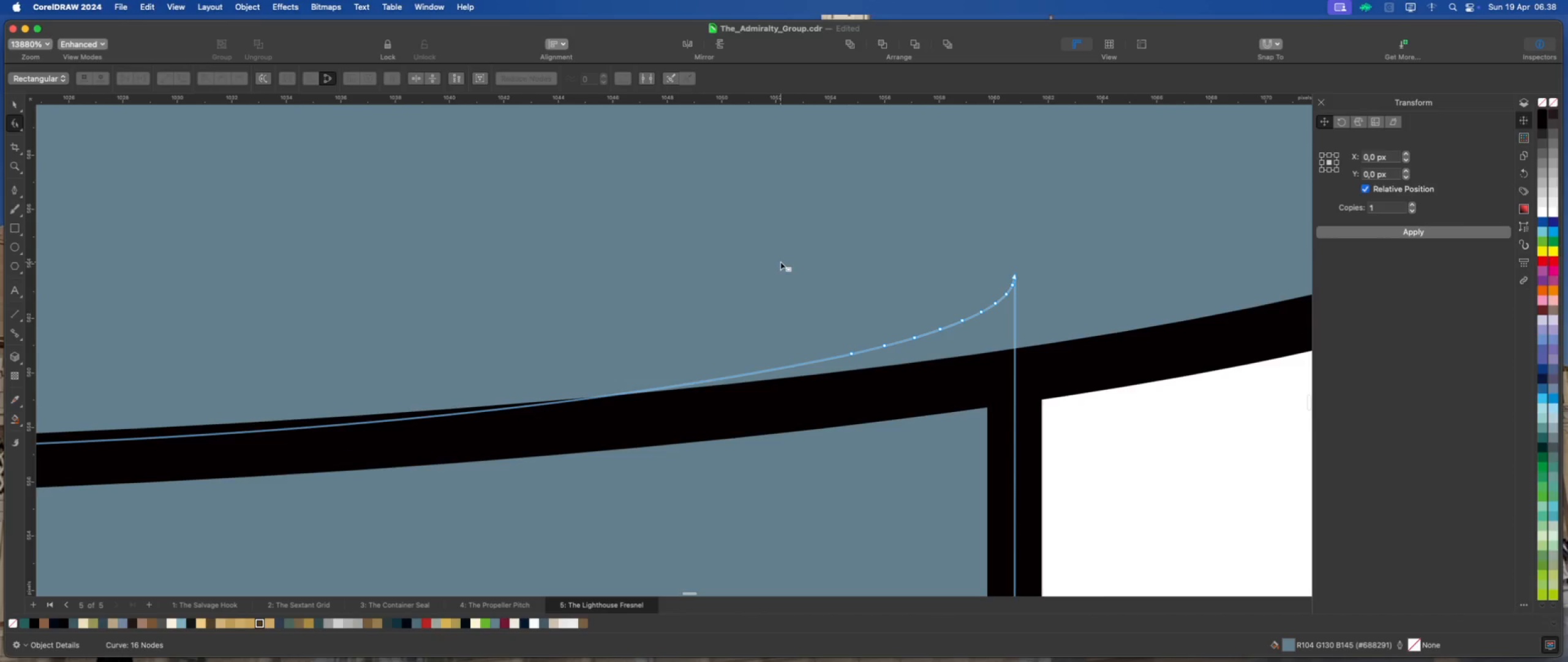 
left_click_drag(start_coordinate=[780, 283], to_coordinate=[1066, 387])
 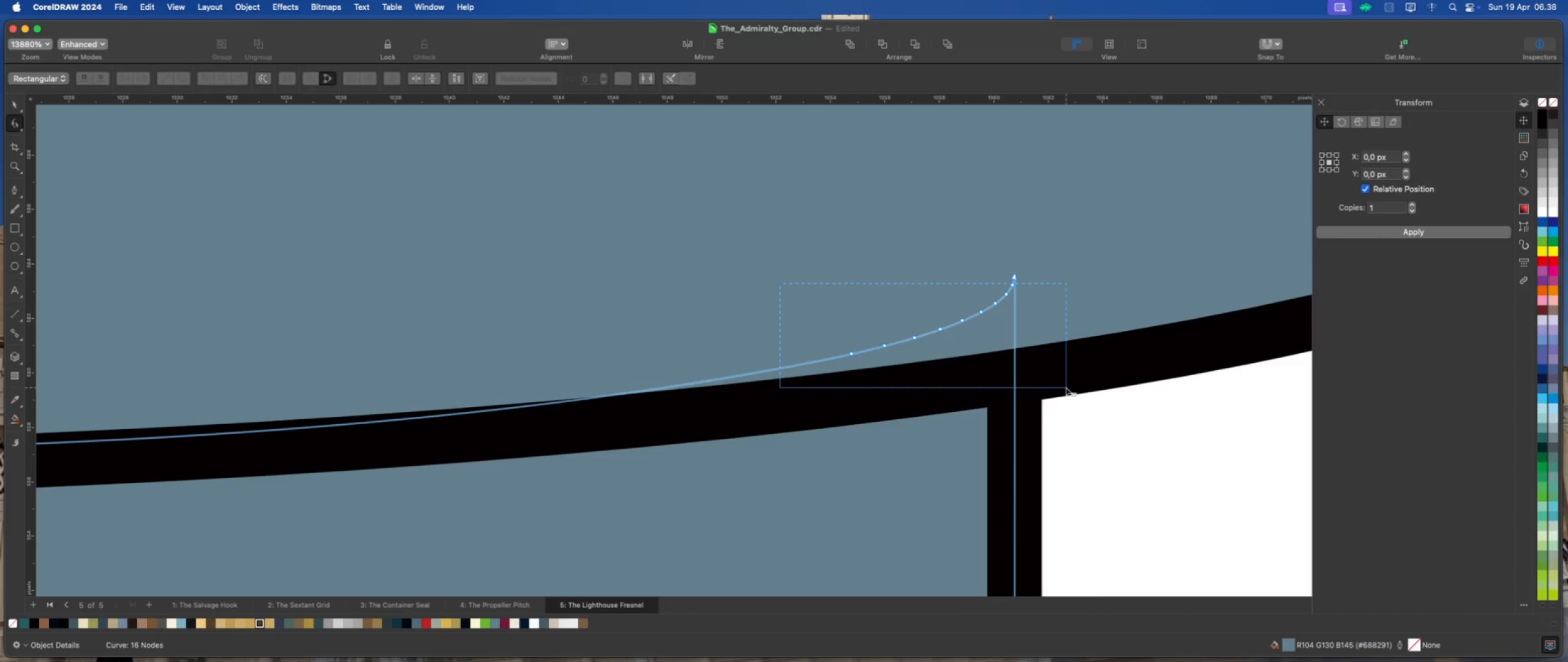 
key(Delete)
 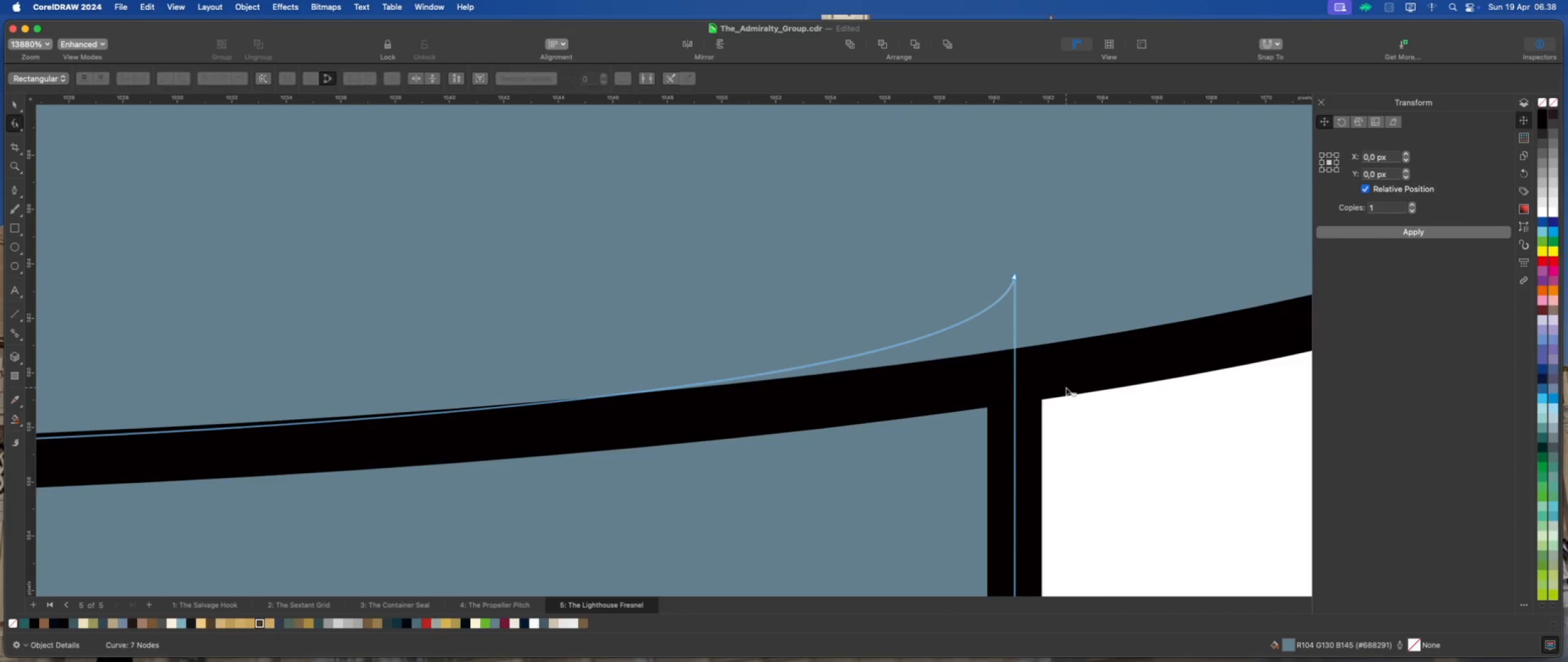 
scroll: coordinate [913, 355], scroll_direction: down, amount: 22.0
 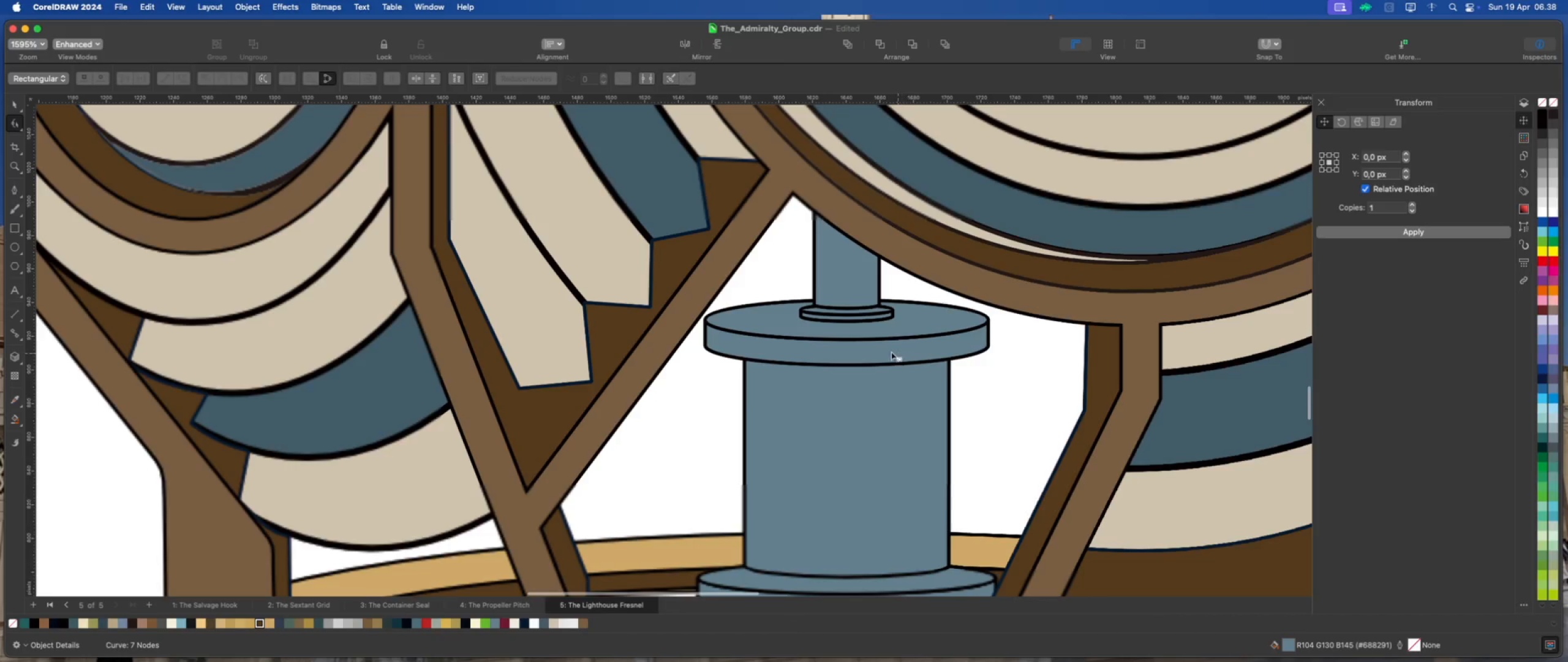 
scroll: coordinate [738, 328], scroll_direction: up, amount: 18.0
 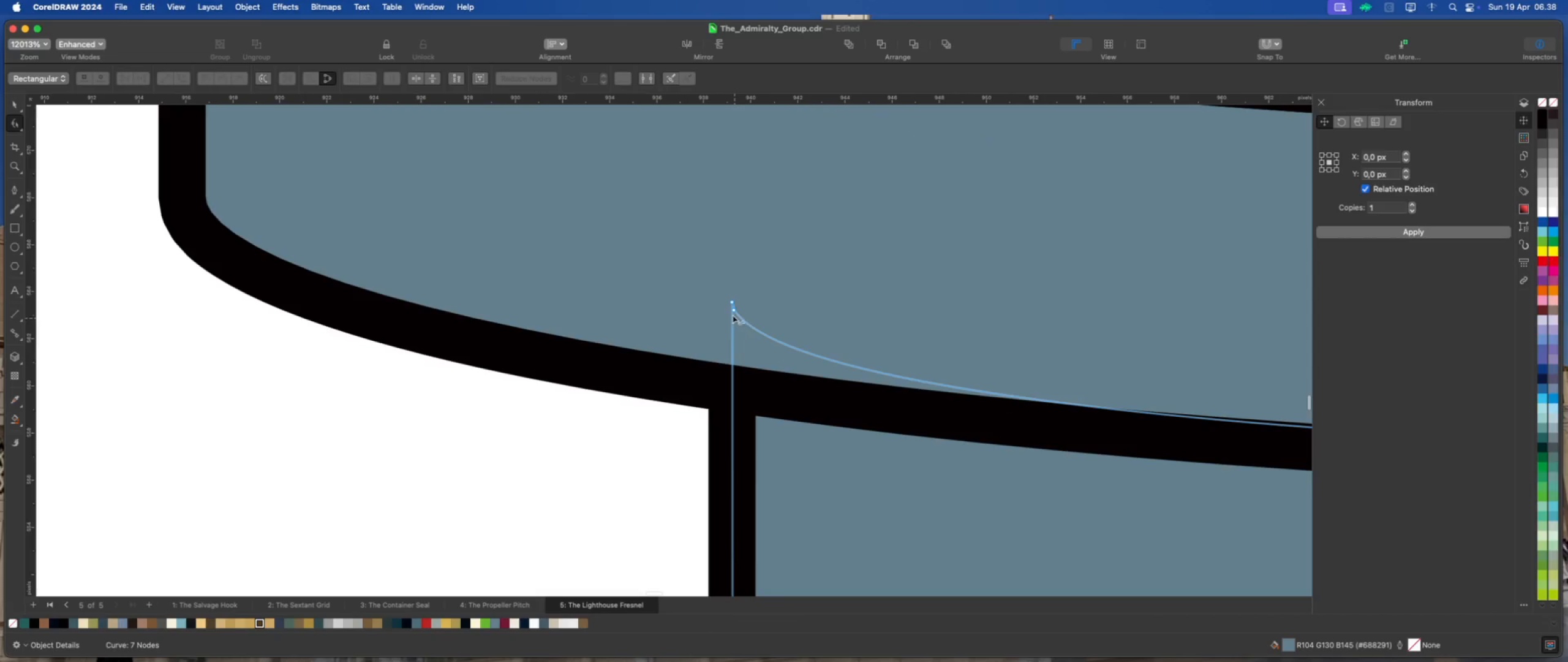 
left_click([733, 310])
 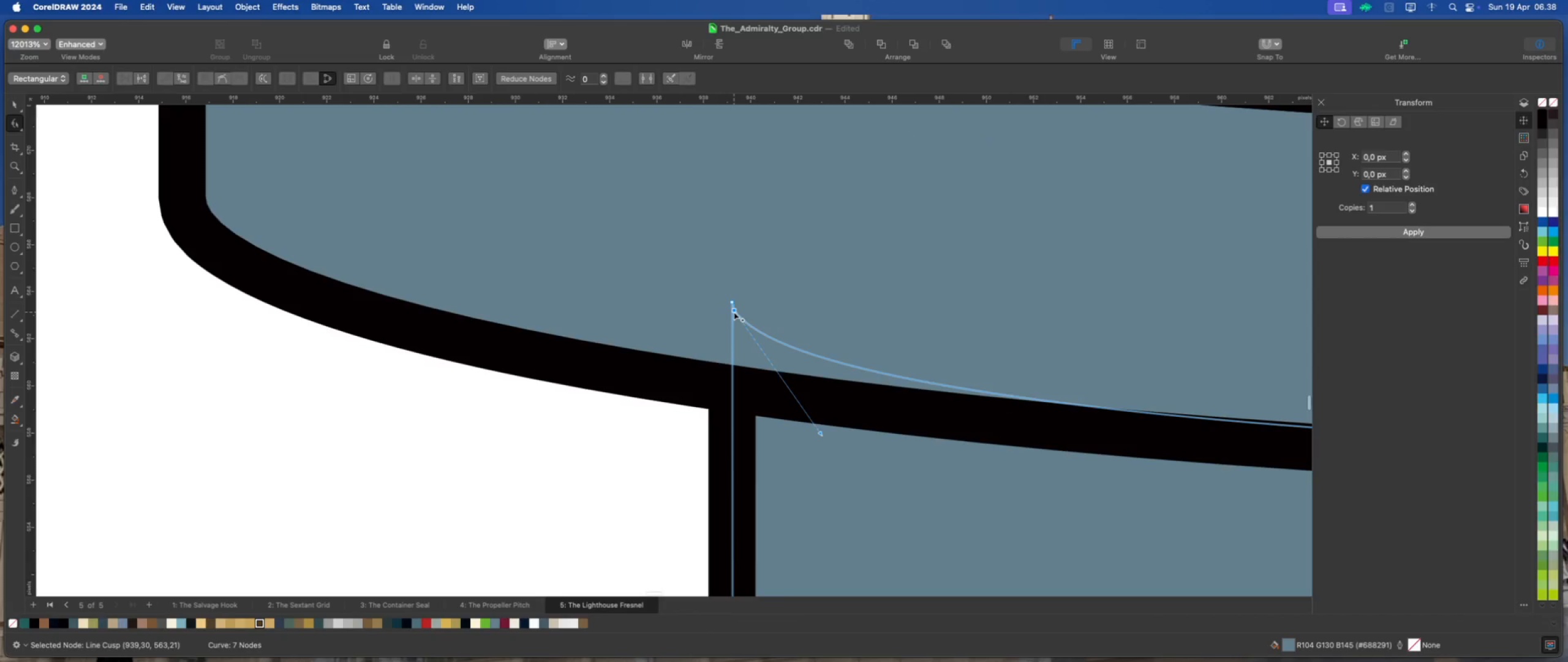 
double_click([733, 310])
 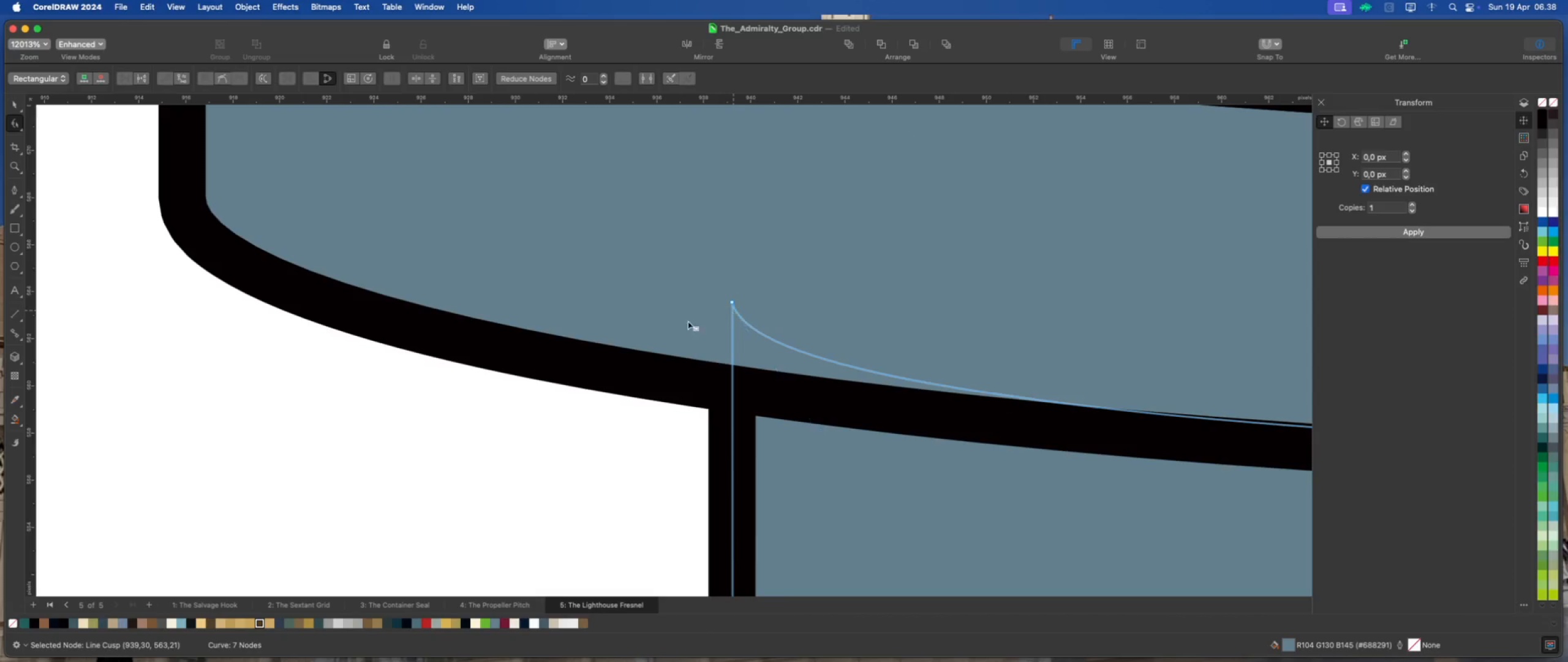 
scroll: coordinate [664, 333], scroll_direction: down, amount: 20.0
 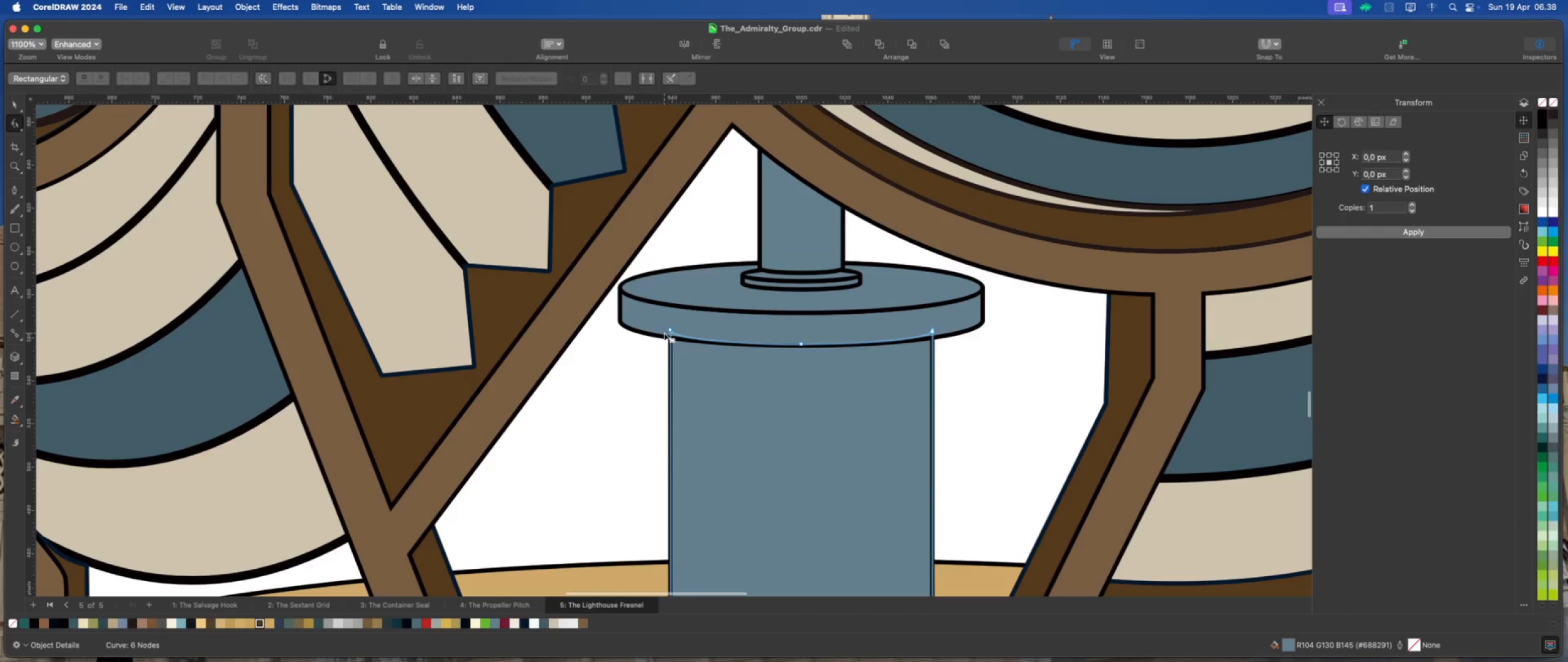 
left_click([696, 322])
 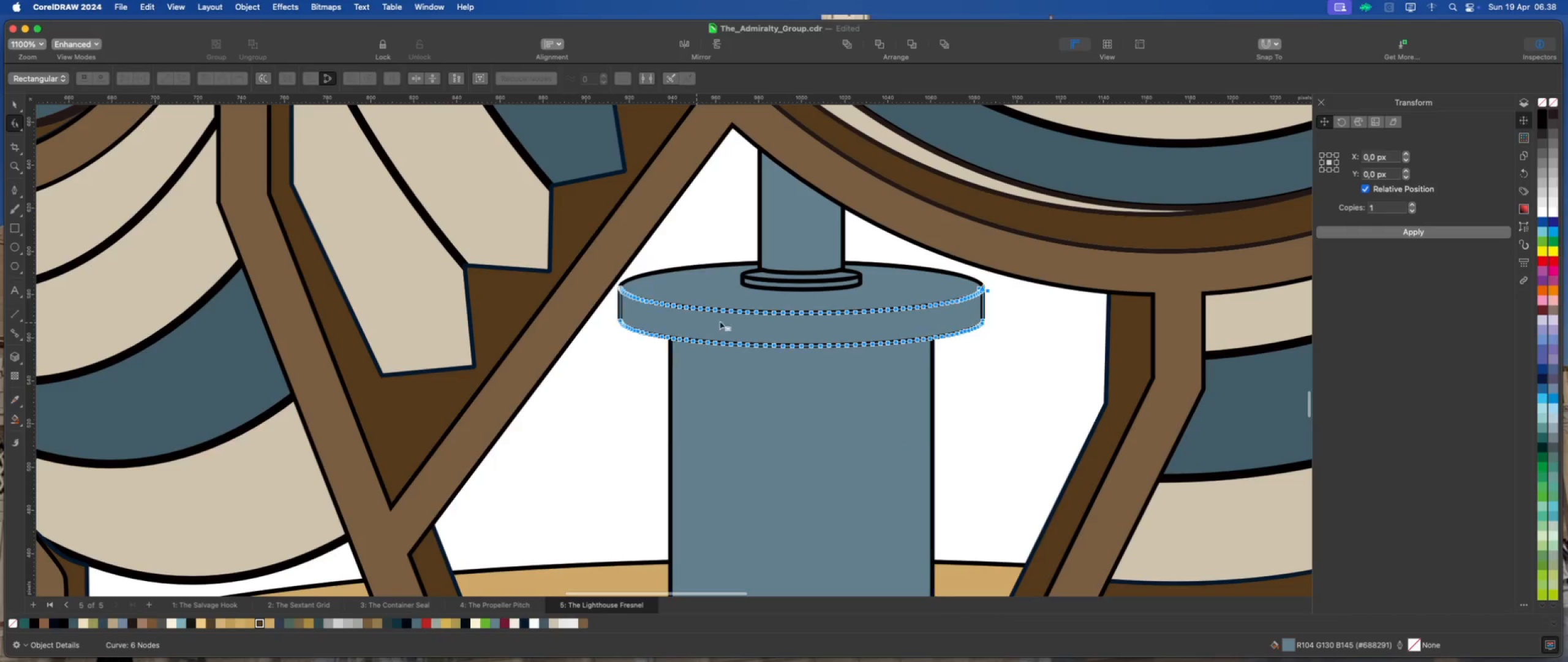 
scroll: coordinate [371, 258], scroll_direction: up, amount: 9.0
 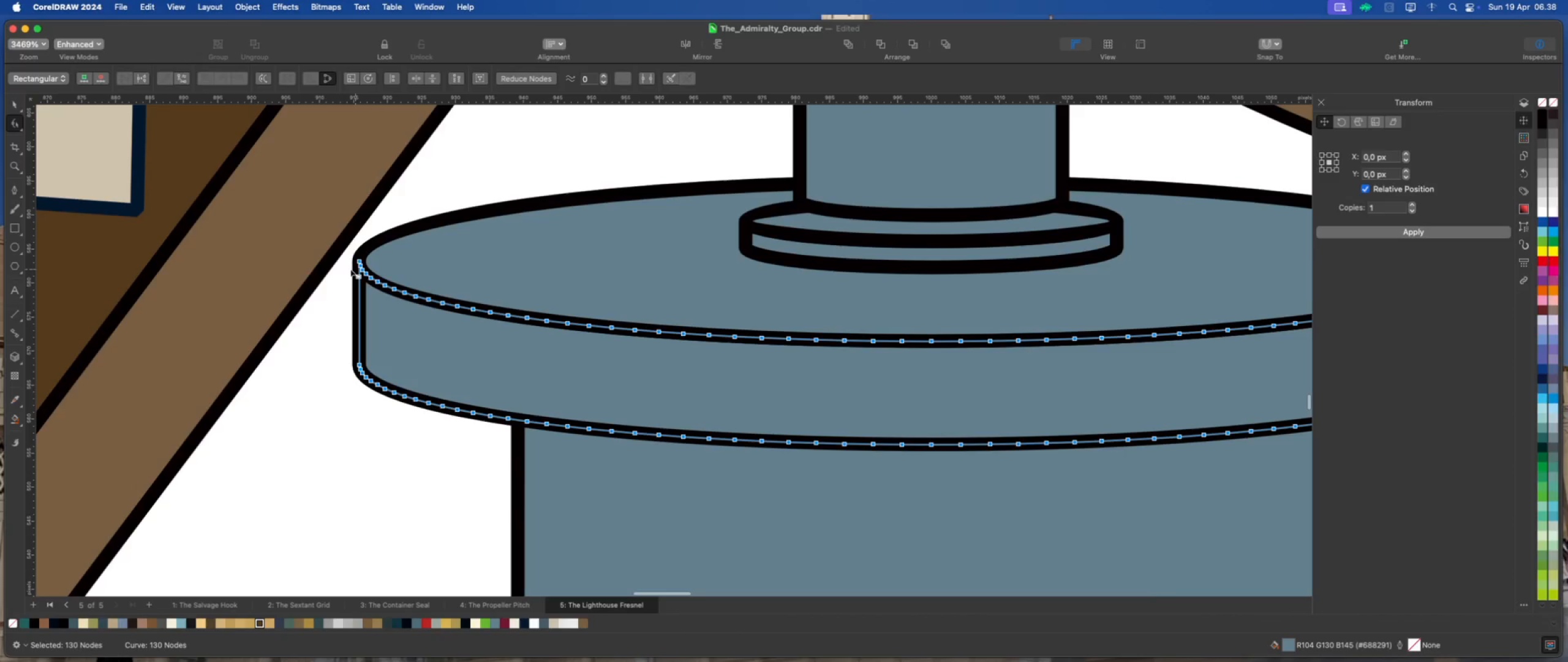 
left_click_drag(start_coordinate=[347, 265], to_coordinate=[978, 364])
 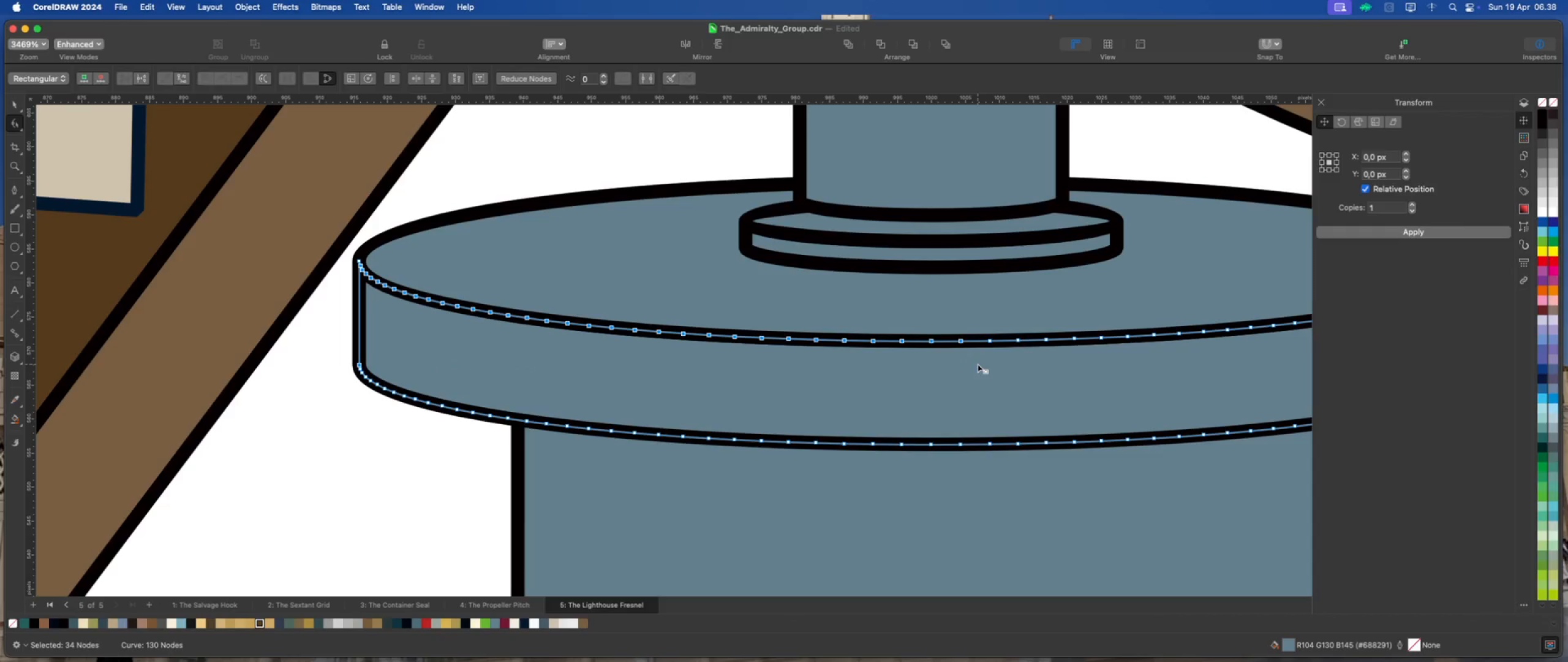 
key(Delete)
 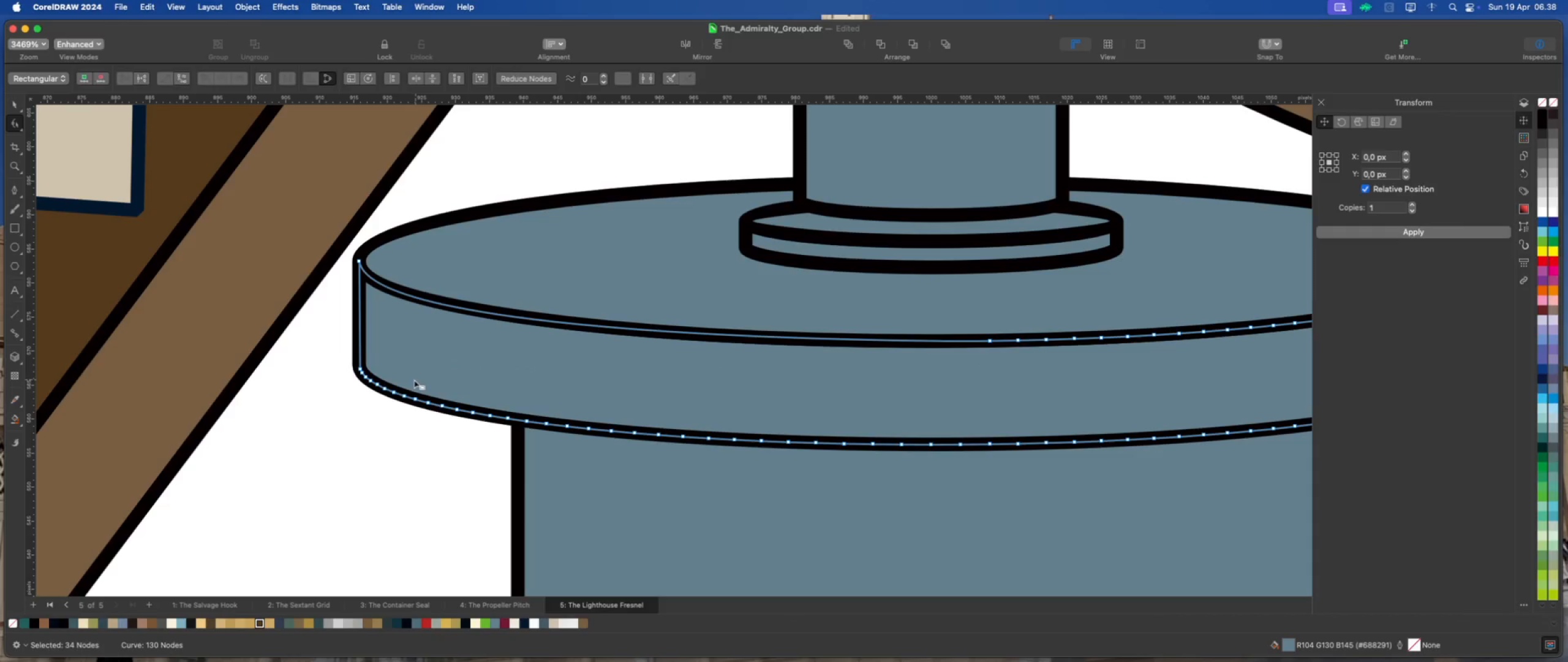 
scroll: coordinate [374, 376], scroll_direction: up, amount: 1.0
 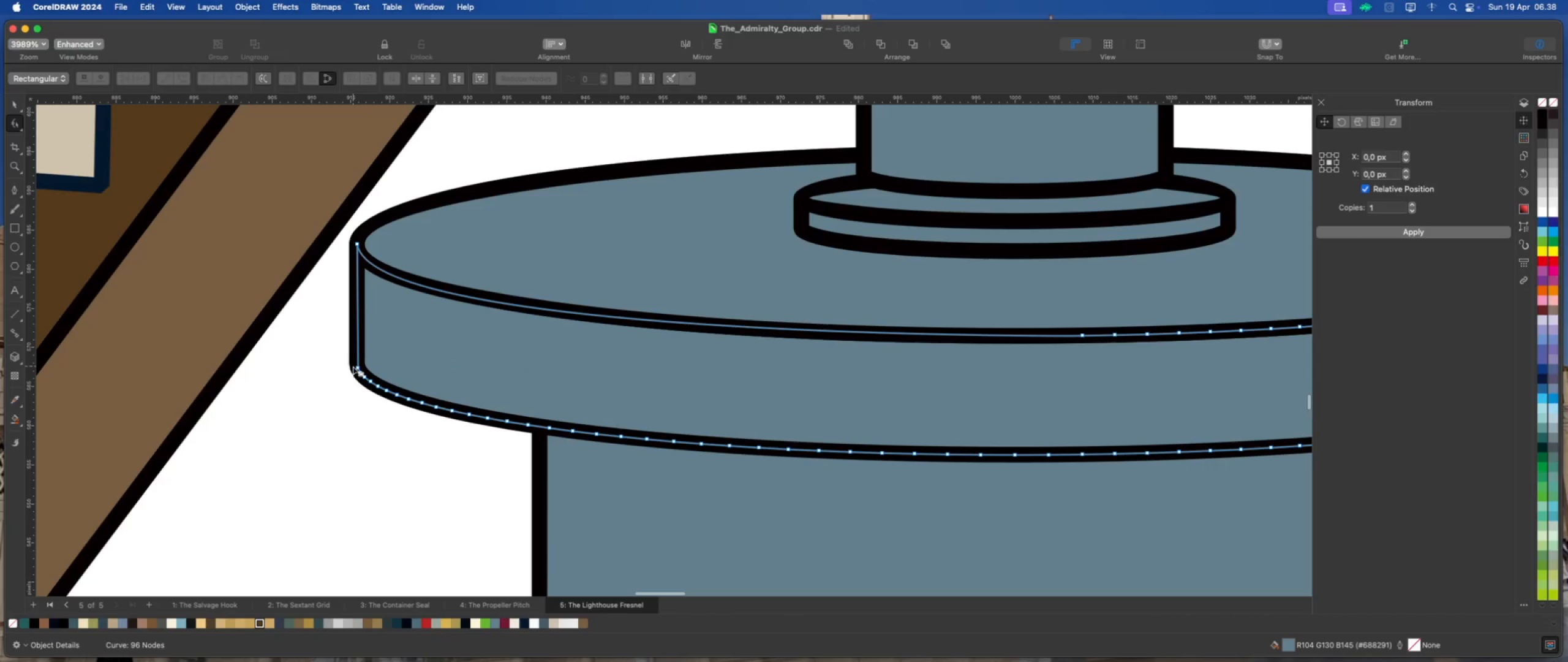 
double_click([357, 367])
 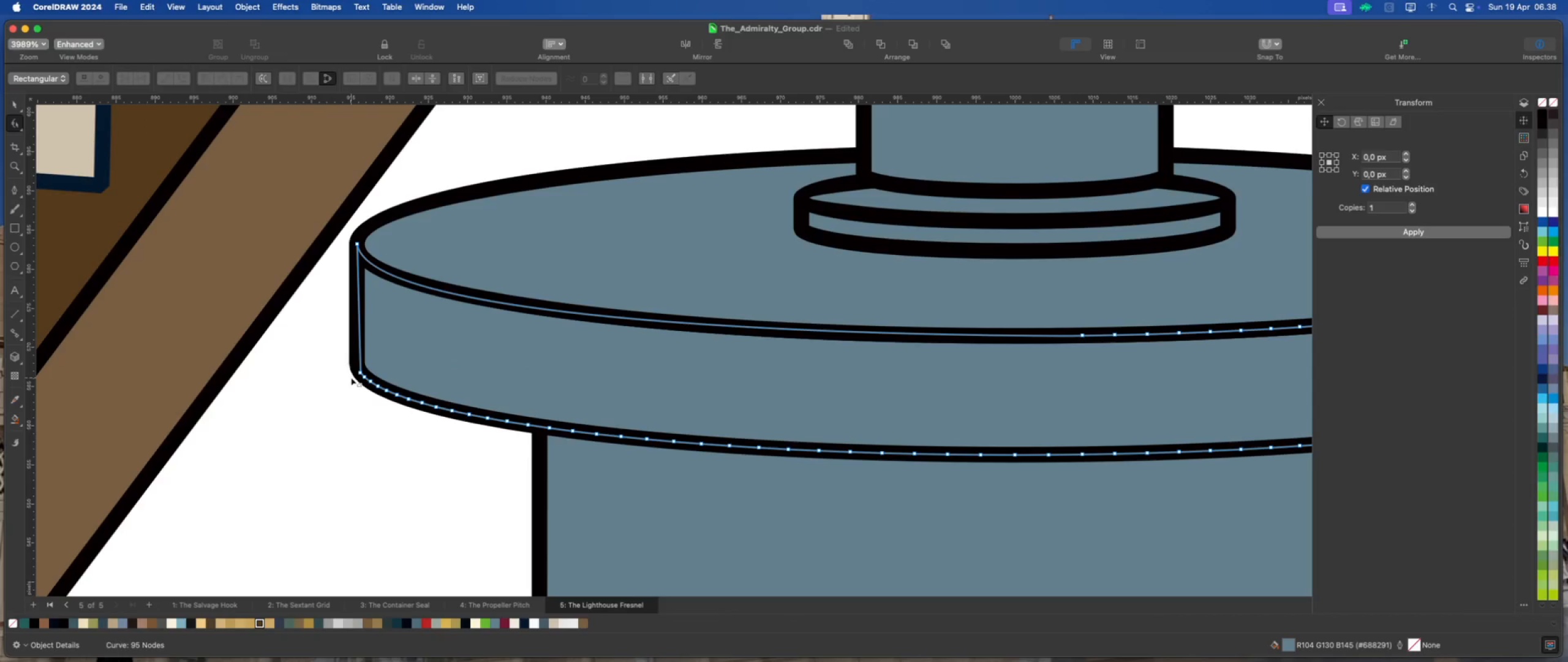 
left_click_drag(start_coordinate=[350, 376], to_coordinate=[1061, 503])
 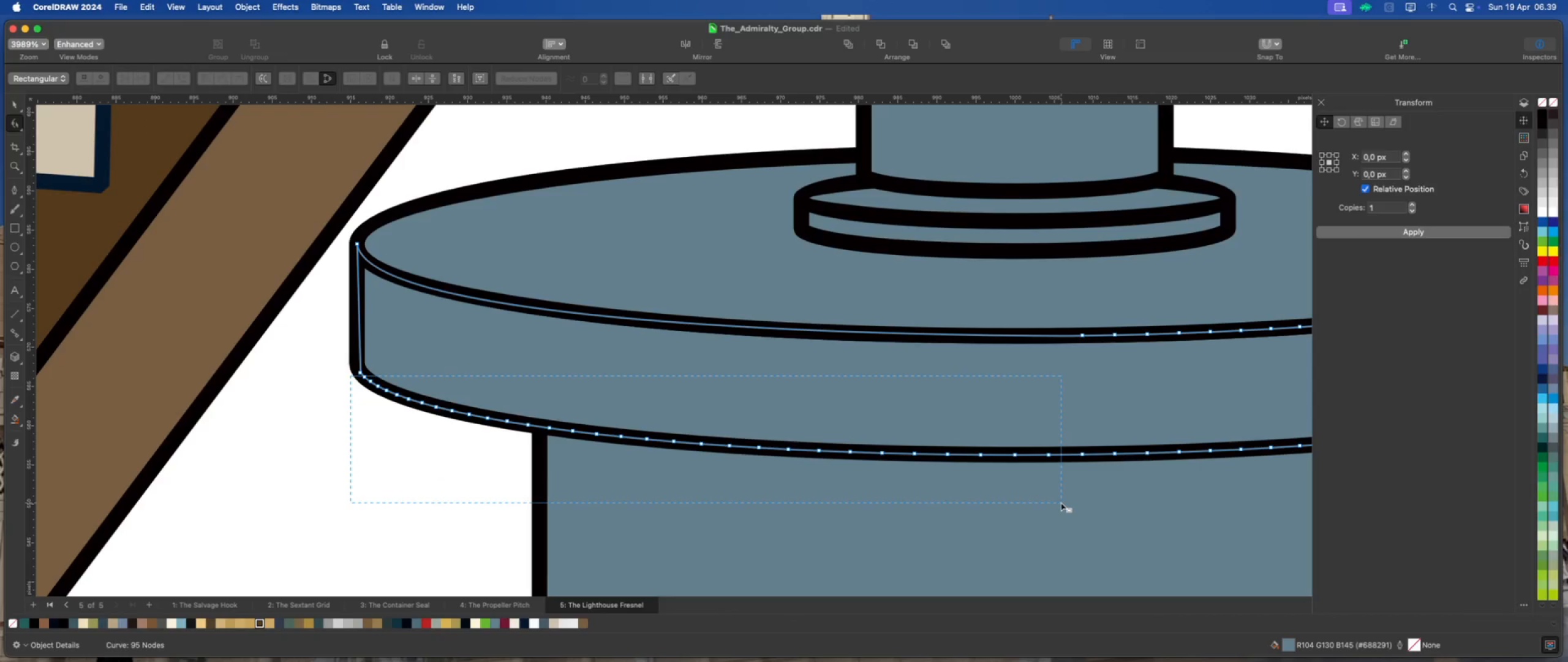 
key(Delete)
 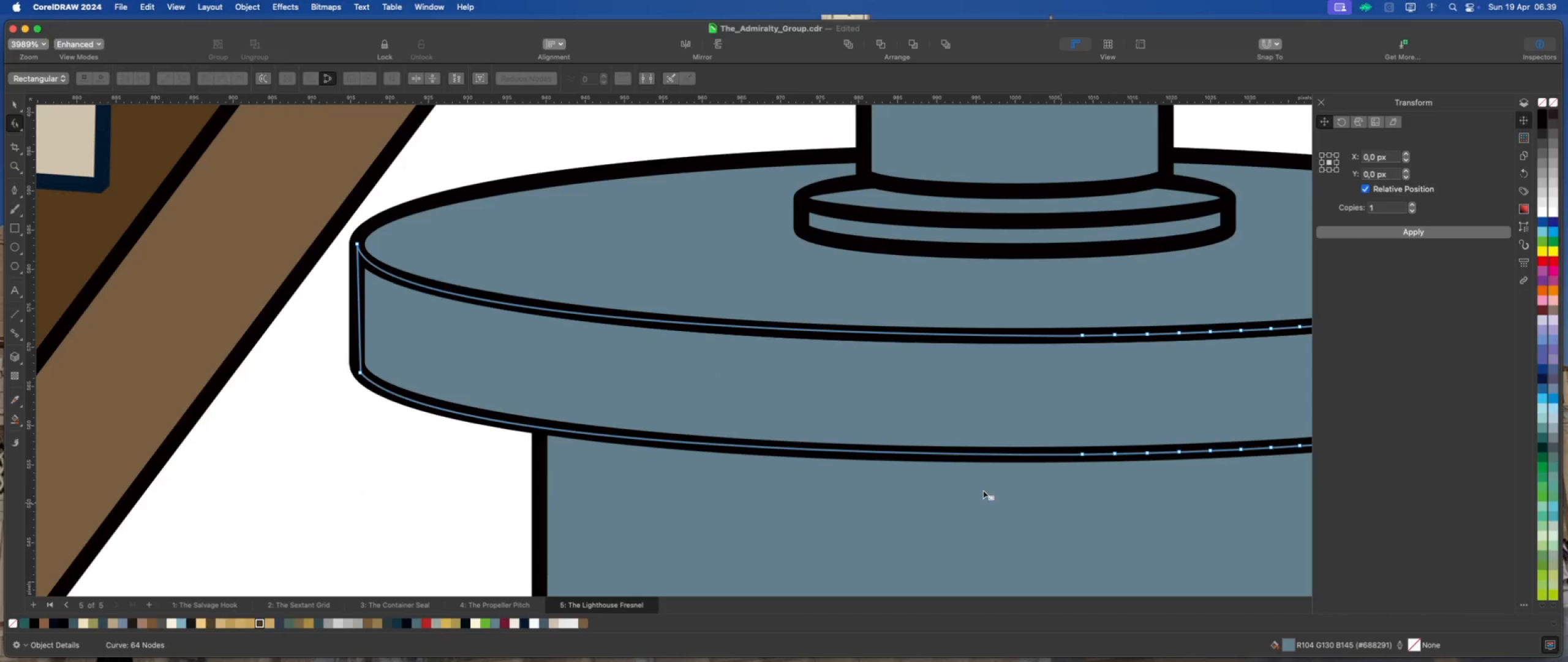 
scroll: coordinate [300, 341], scroll_direction: down, amount: 4.0
 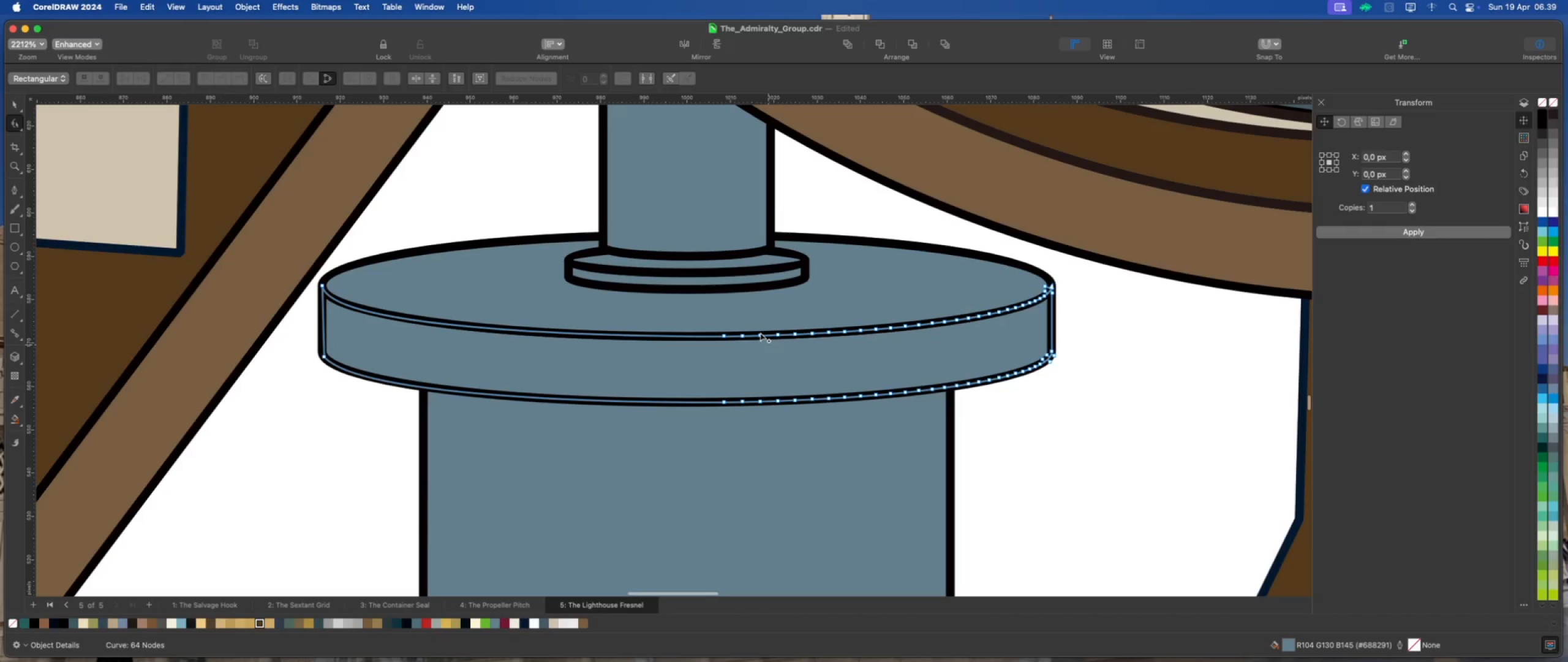 
left_click_drag(start_coordinate=[734, 309], to_coordinate=[1038, 440])
 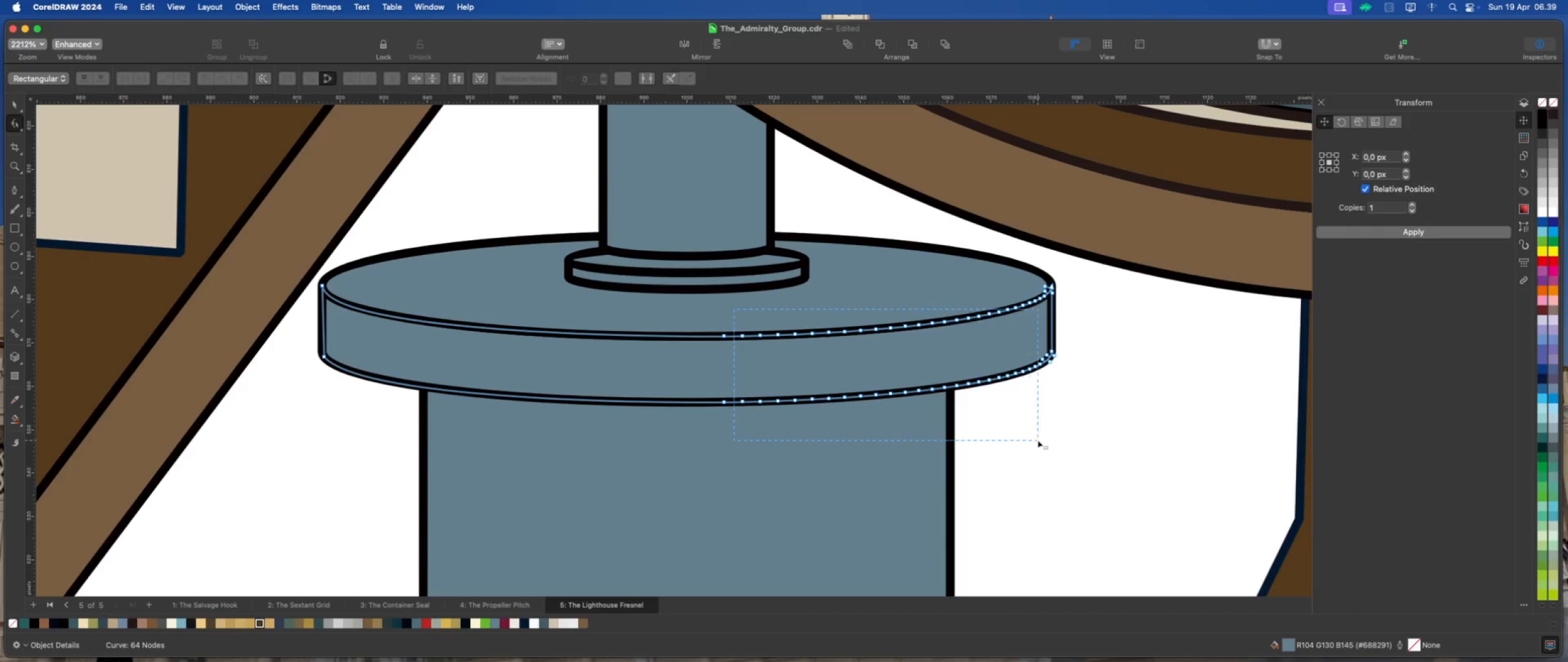 
key(Delete)
 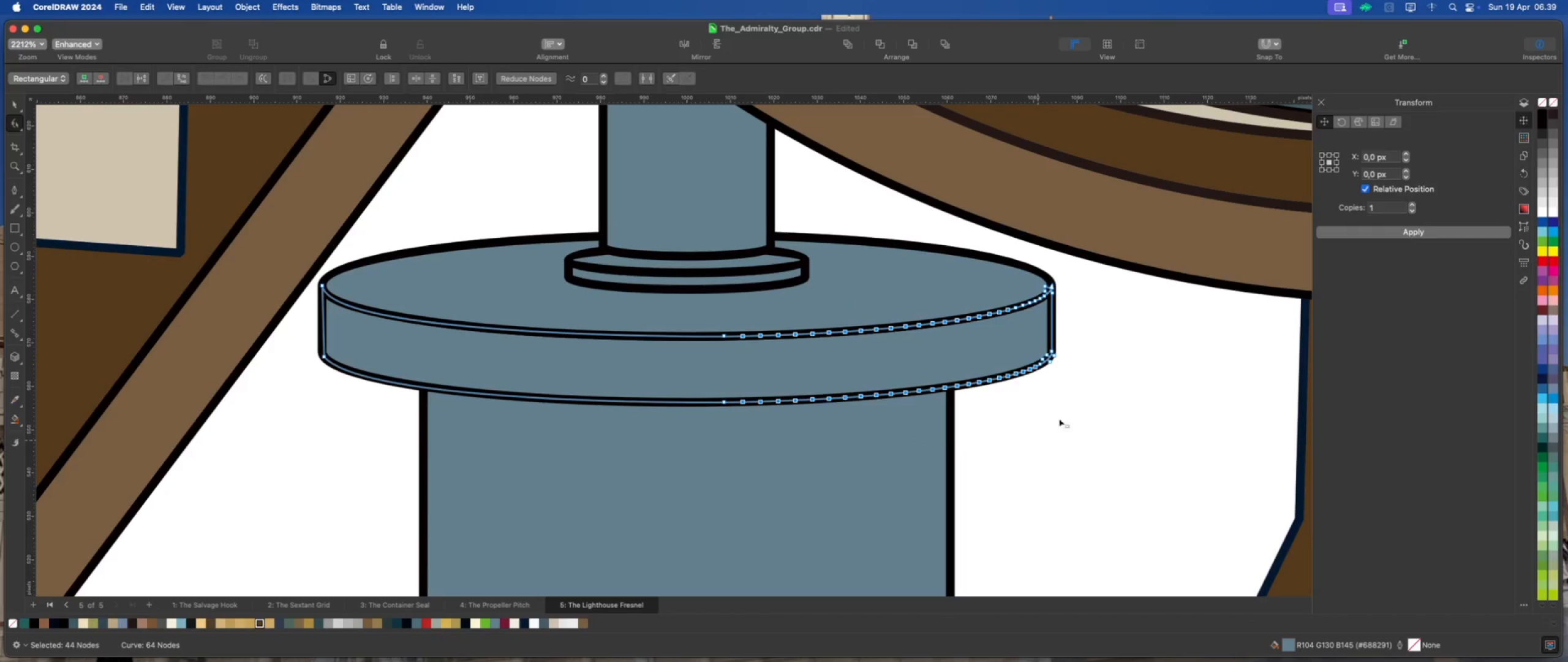 
scroll: coordinate [1118, 336], scroll_direction: up, amount: 7.0
 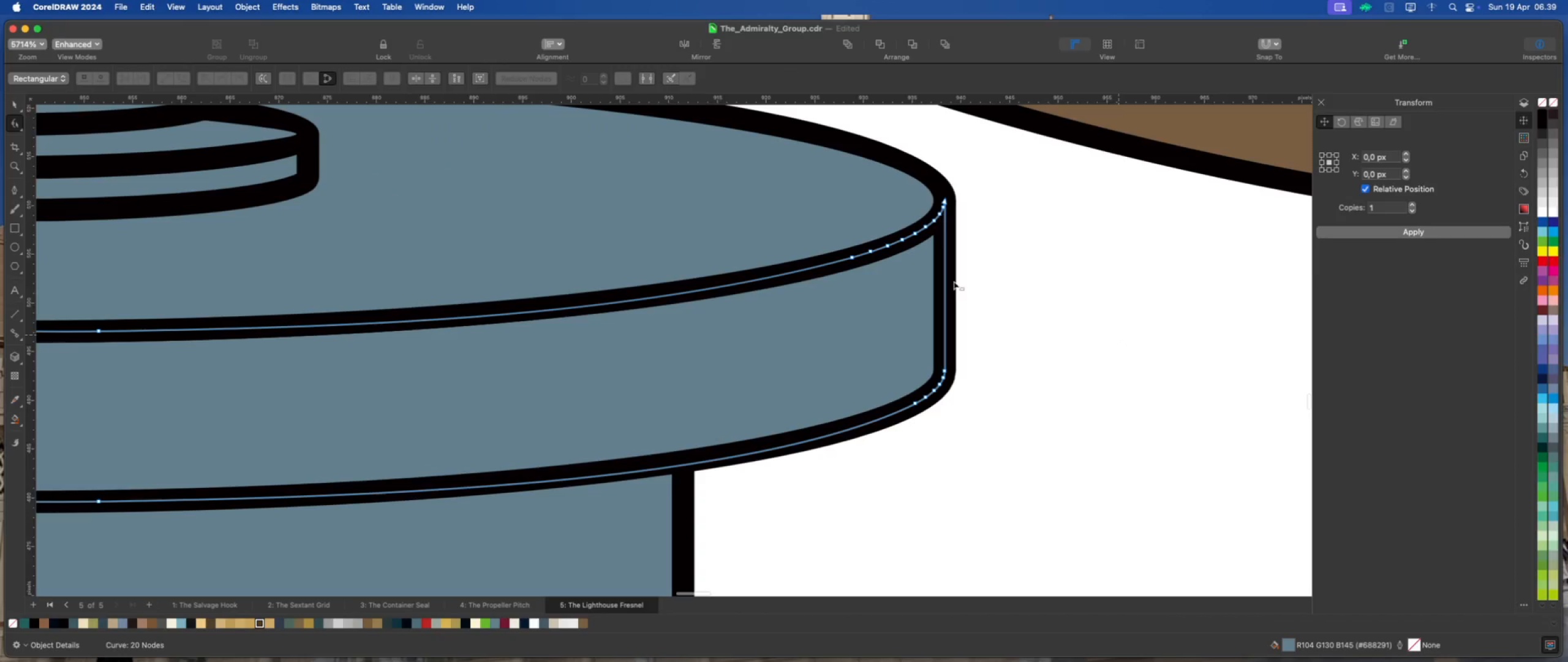 
left_click_drag(start_coordinate=[790, 180], to_coordinate=[939, 460])
 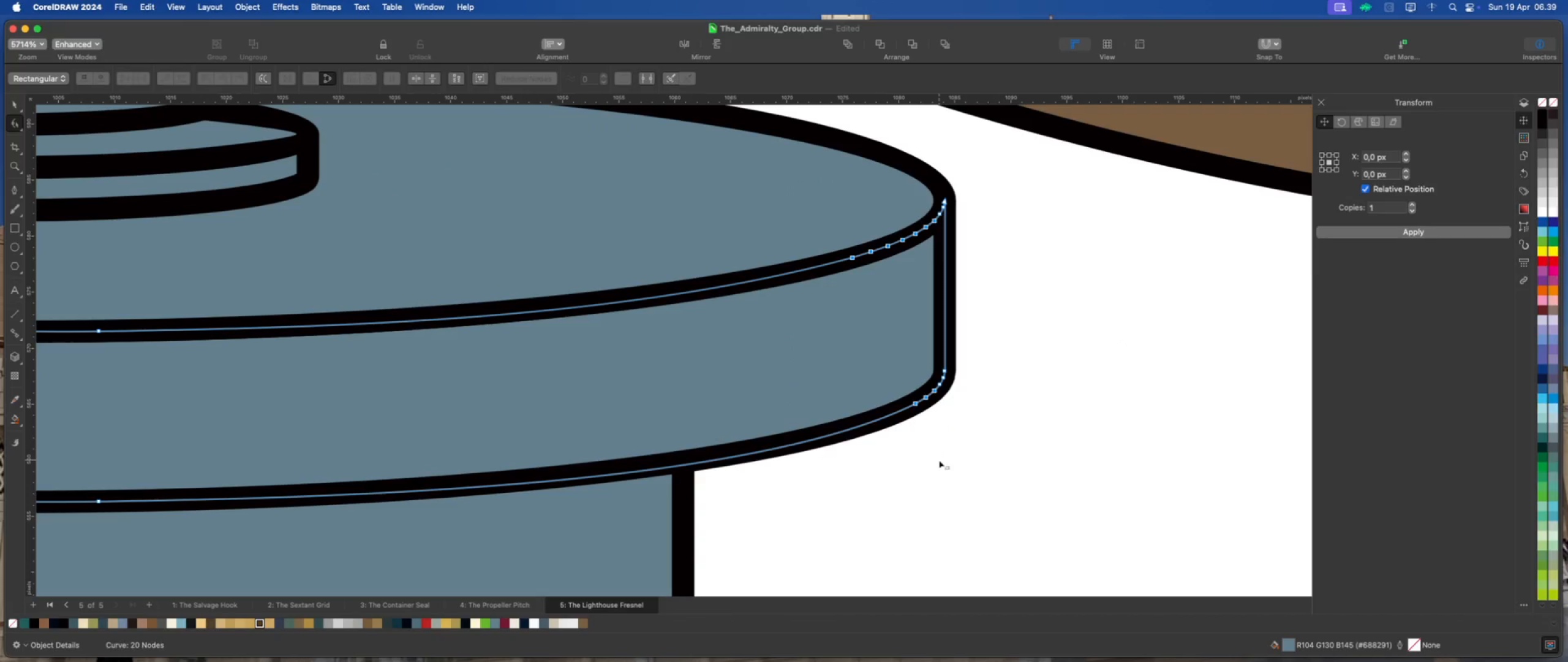 
key(Delete)
 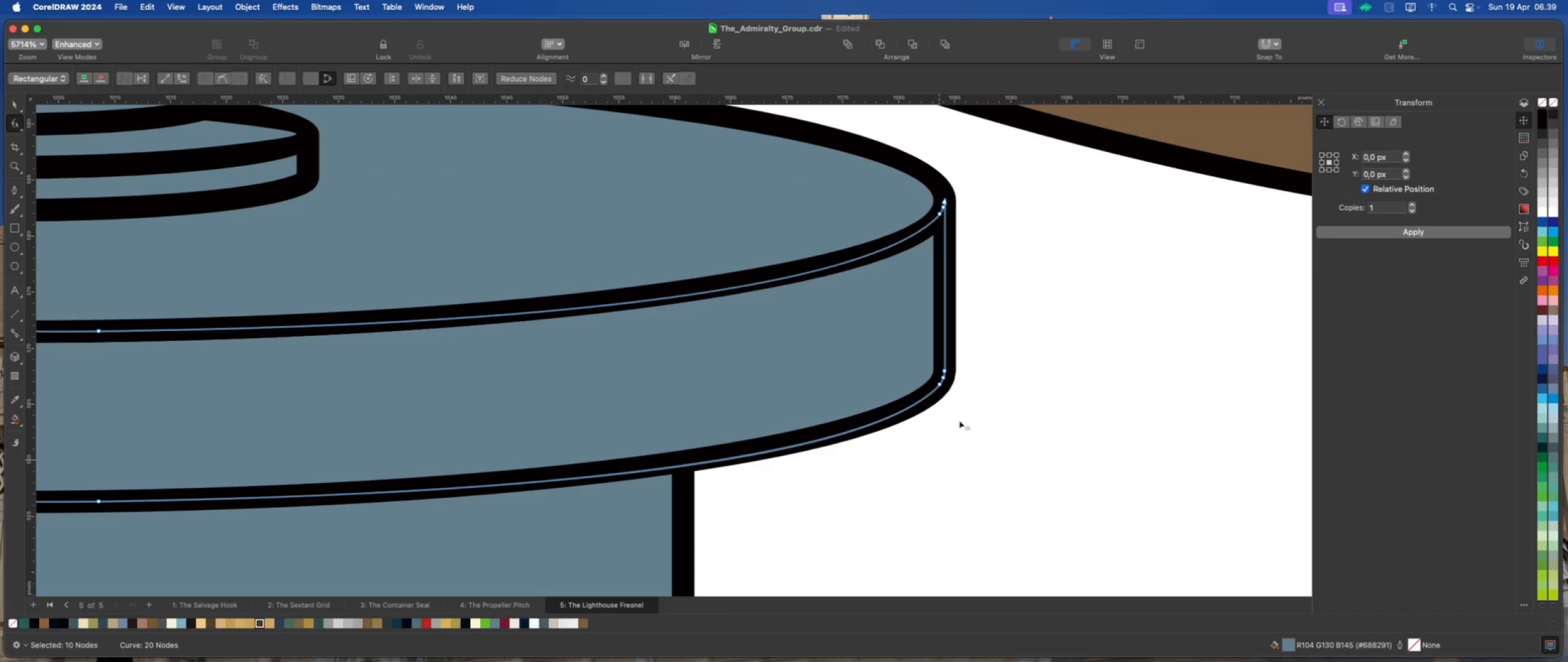 
scroll: coordinate [971, 308], scroll_direction: up, amount: 1.0
 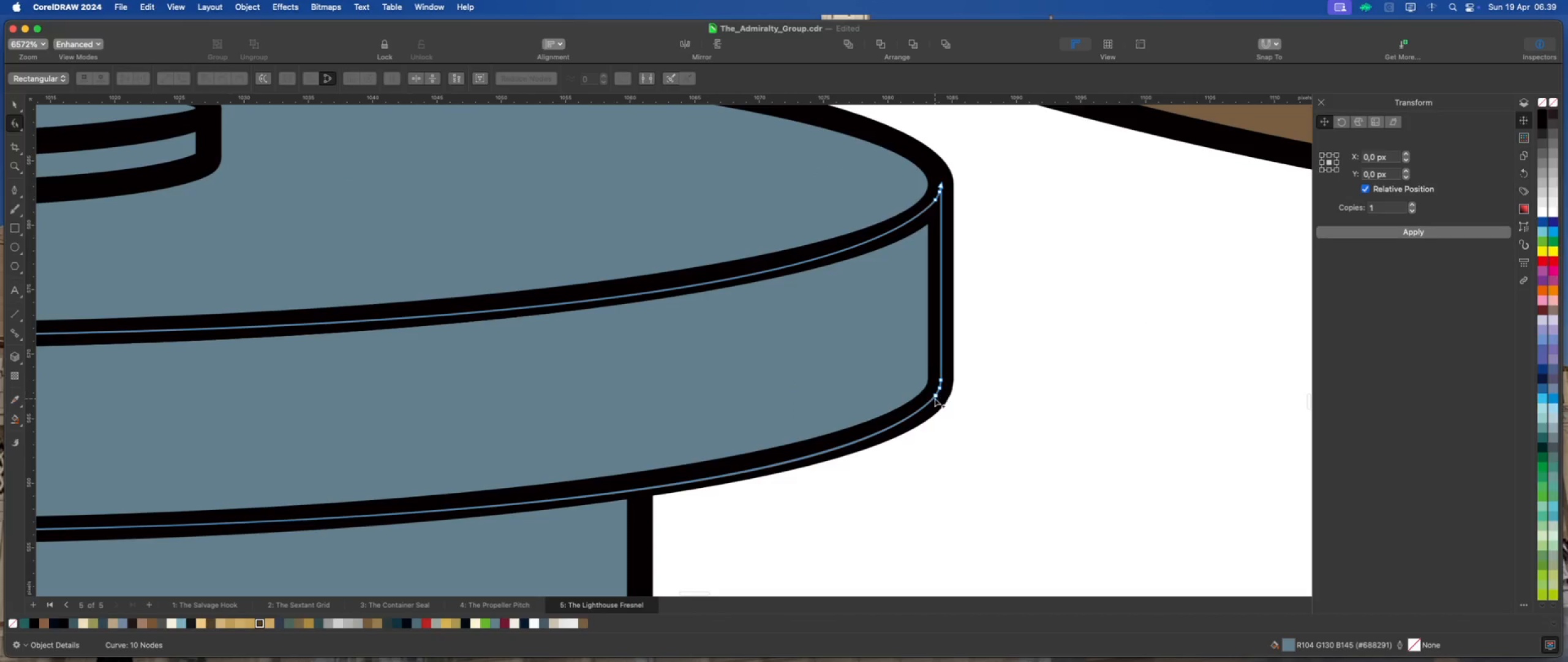 
double_click([935, 395])
 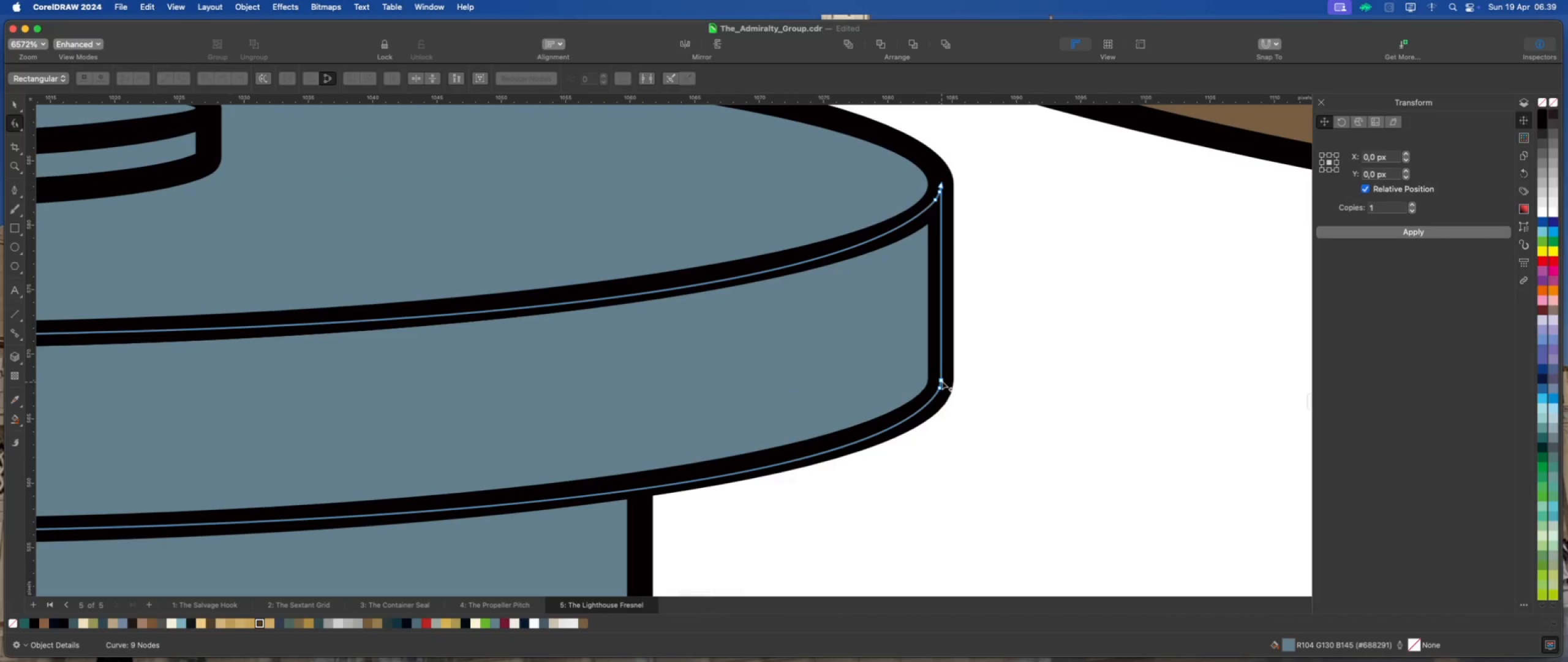 
double_click([942, 379])
 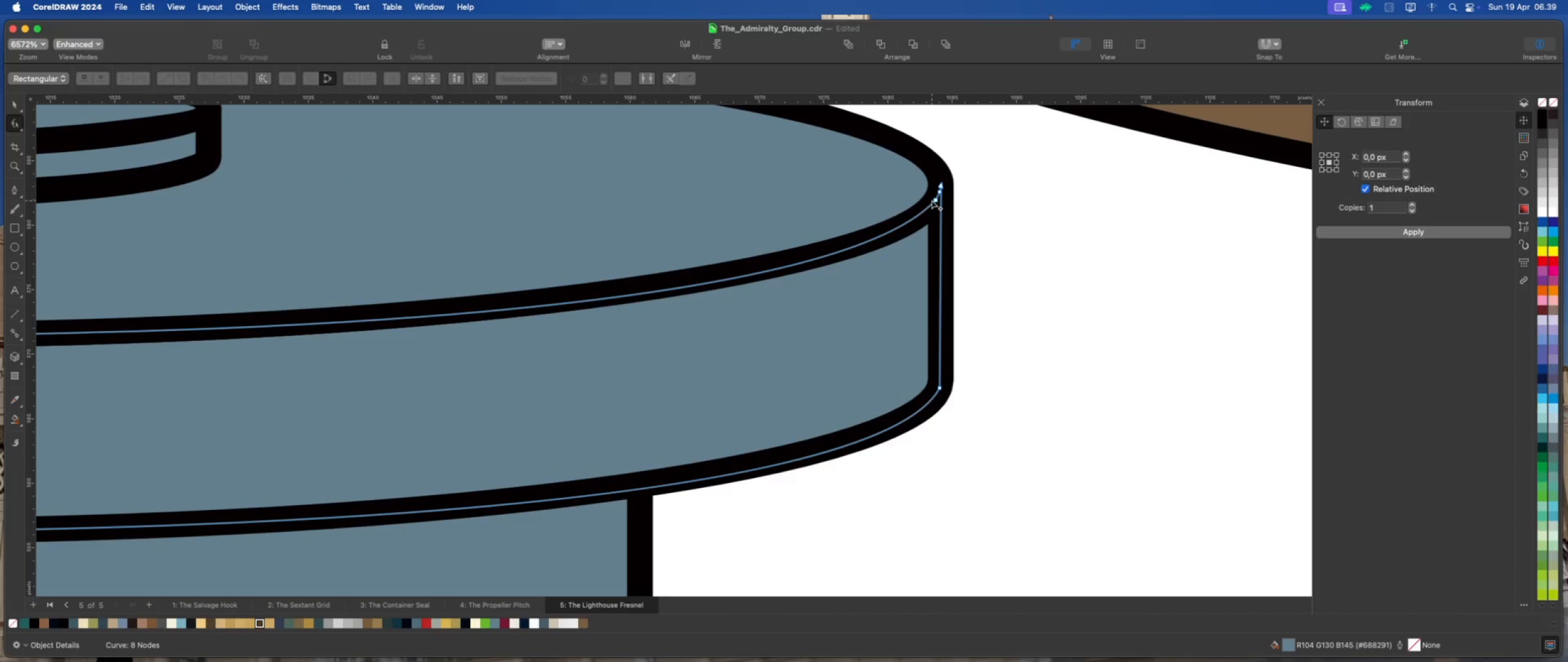 
double_click([935, 199])
 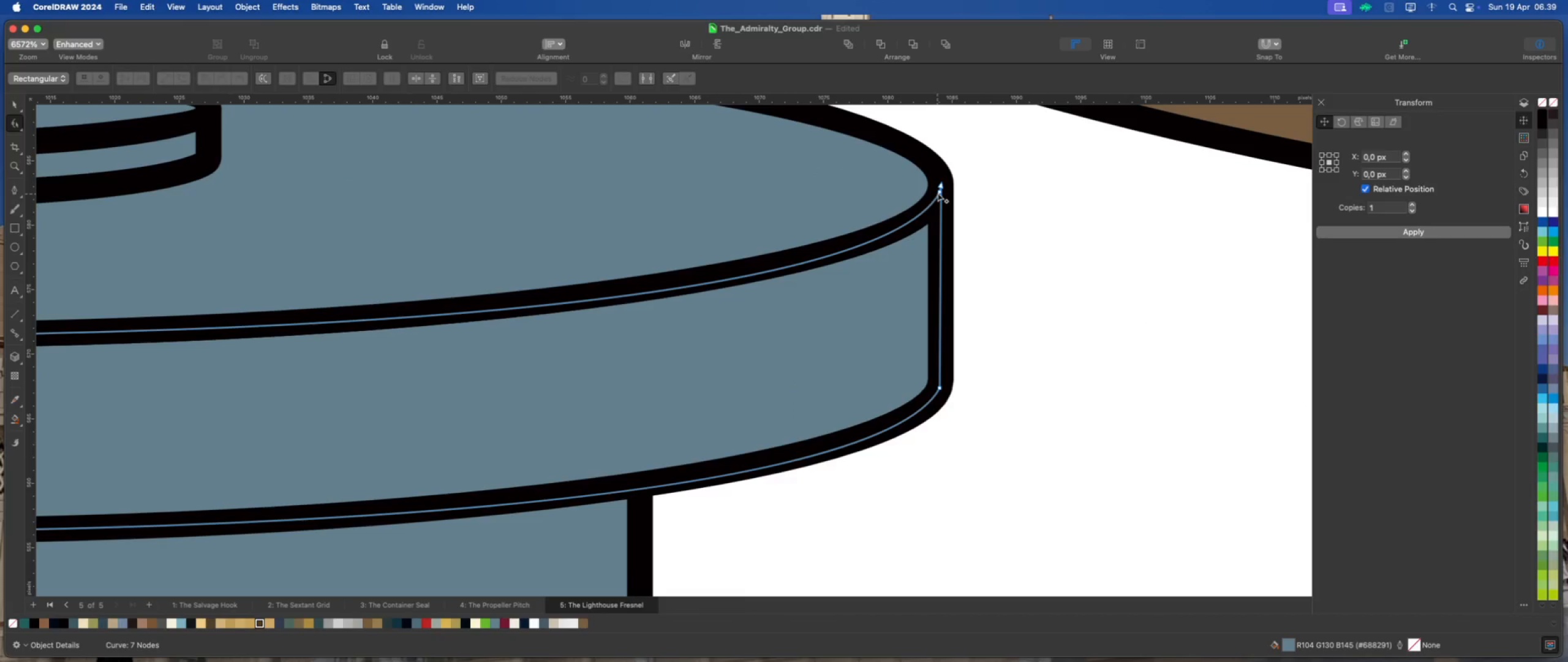 
double_click([938, 192])
 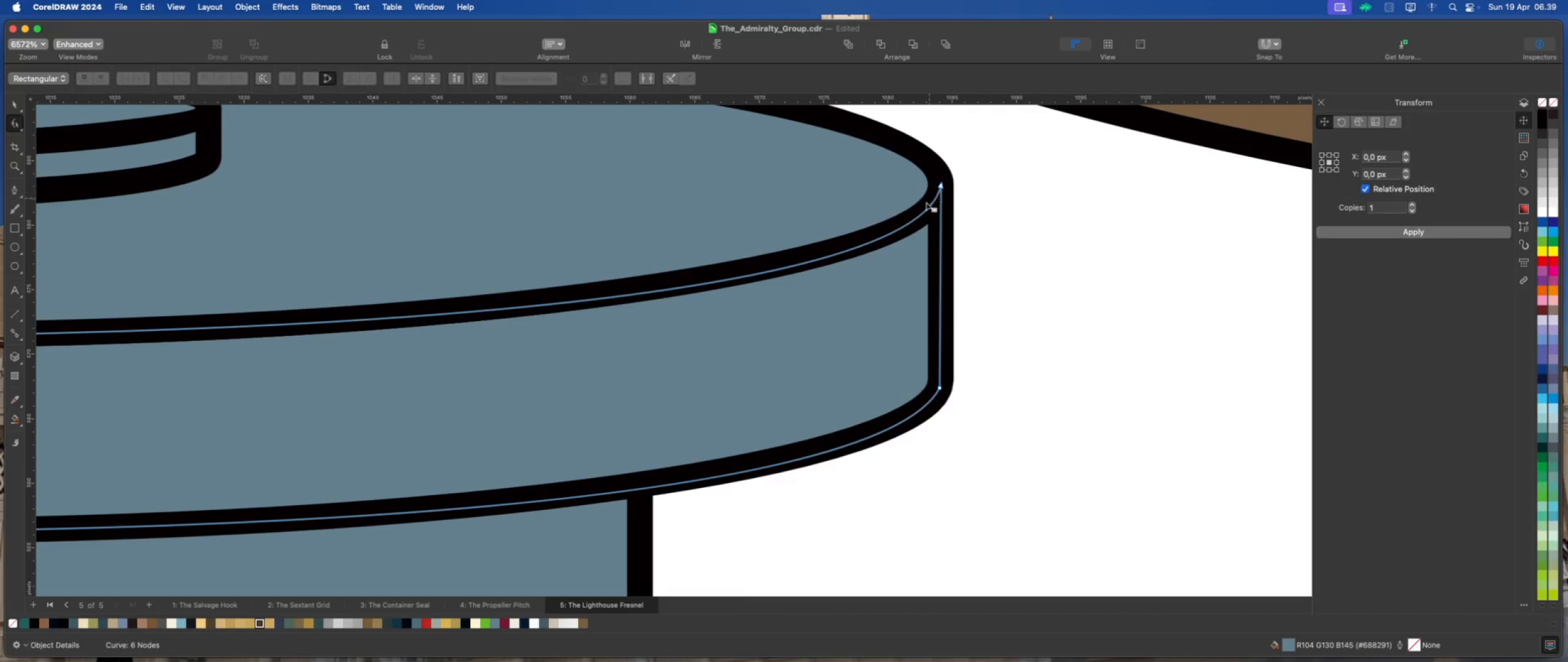 
left_click([804, 285])
 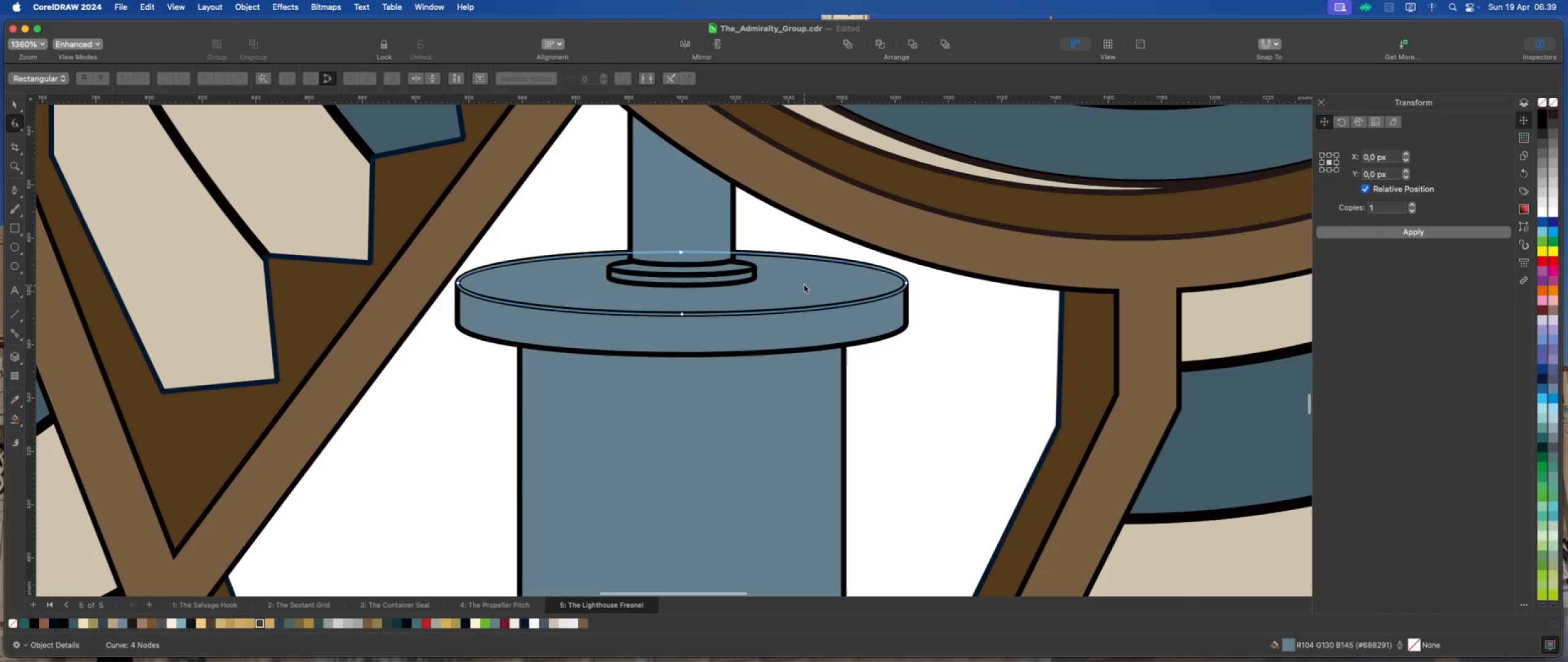 
scroll: coordinate [887, 337], scroll_direction: down, amount: 12.0
 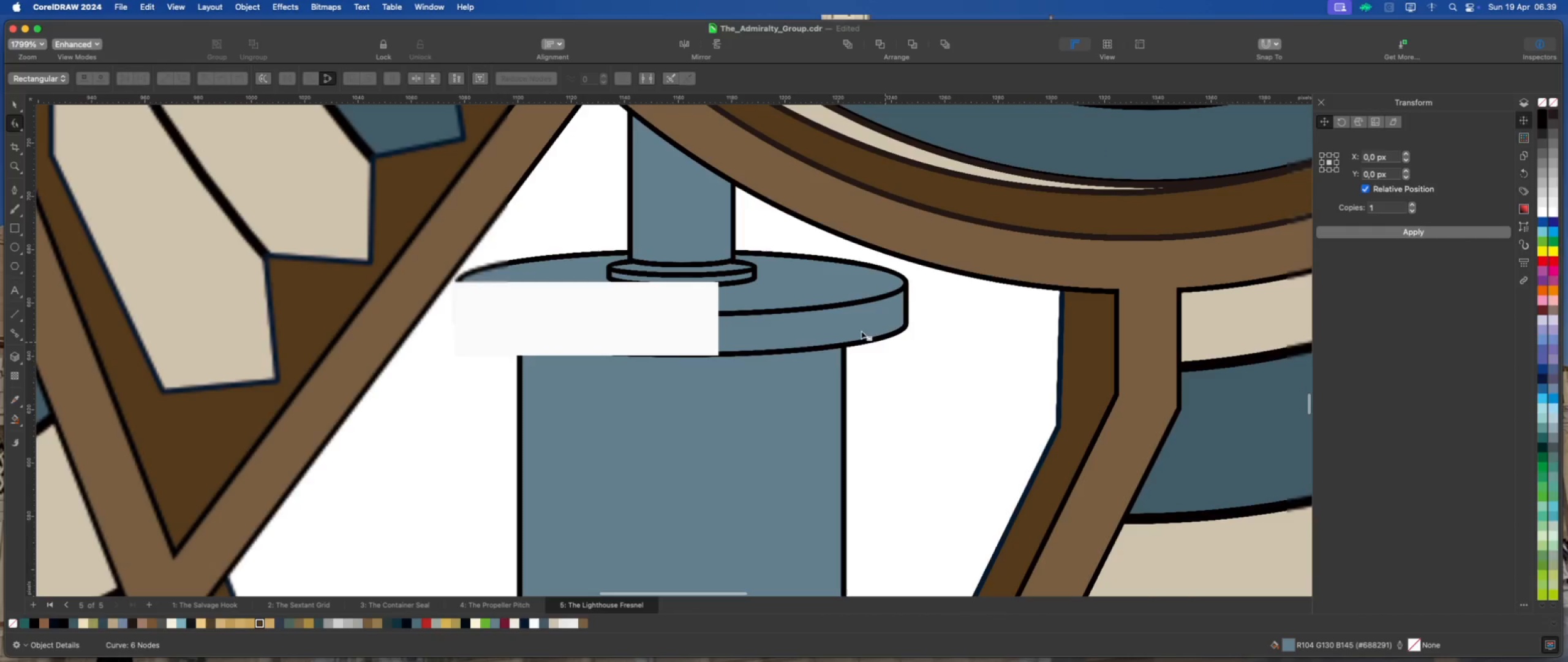 
left_click([723, 302])
 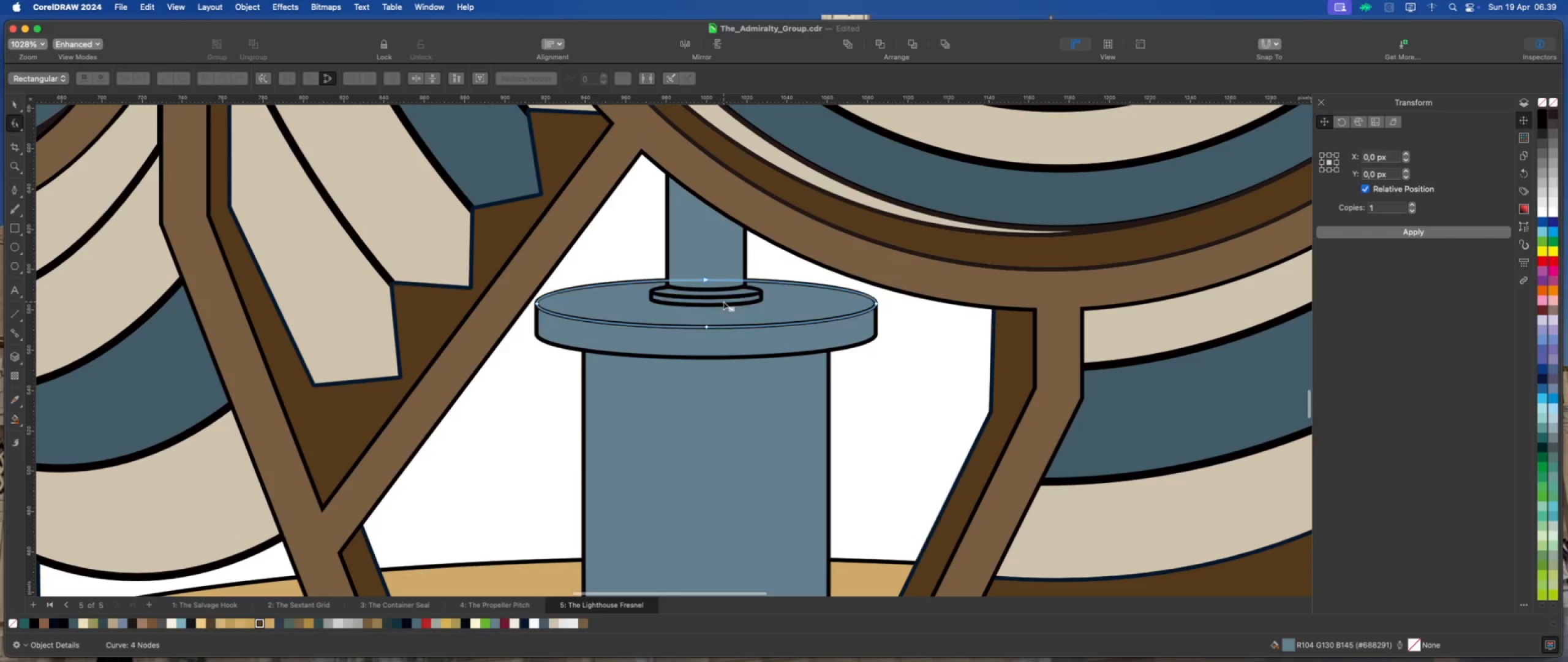 
scroll: coordinate [782, 367], scroll_direction: down, amount: 2.0
 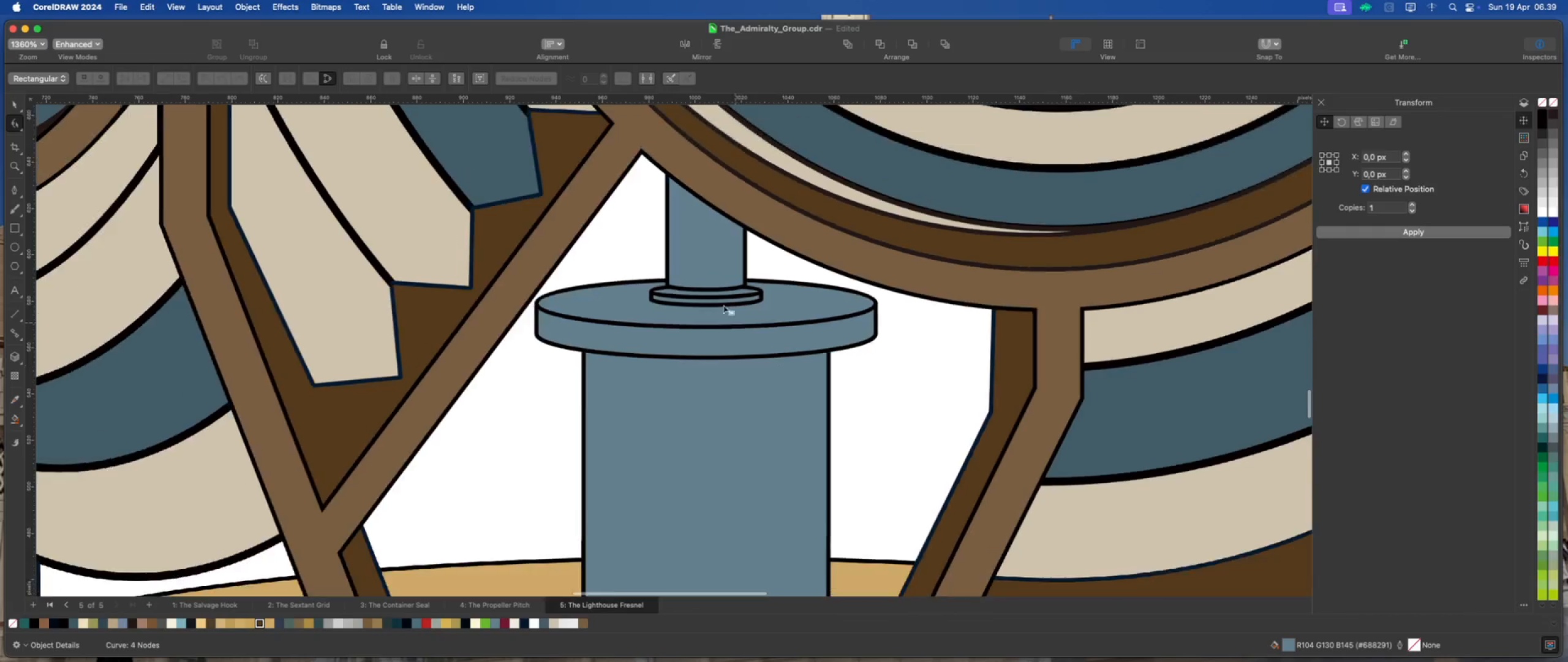 
scroll: coordinate [686, 282], scroll_direction: up, amount: 15.0
 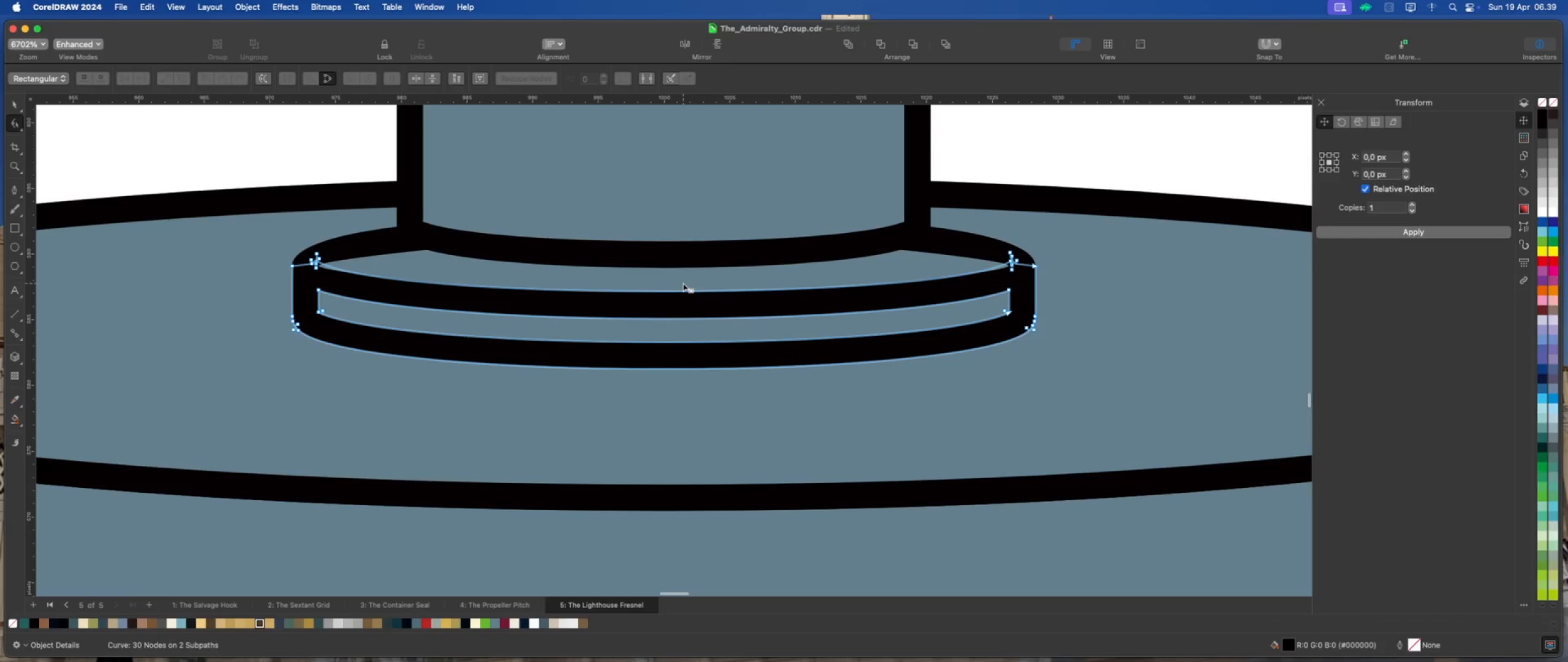 
left_click([679, 279])
 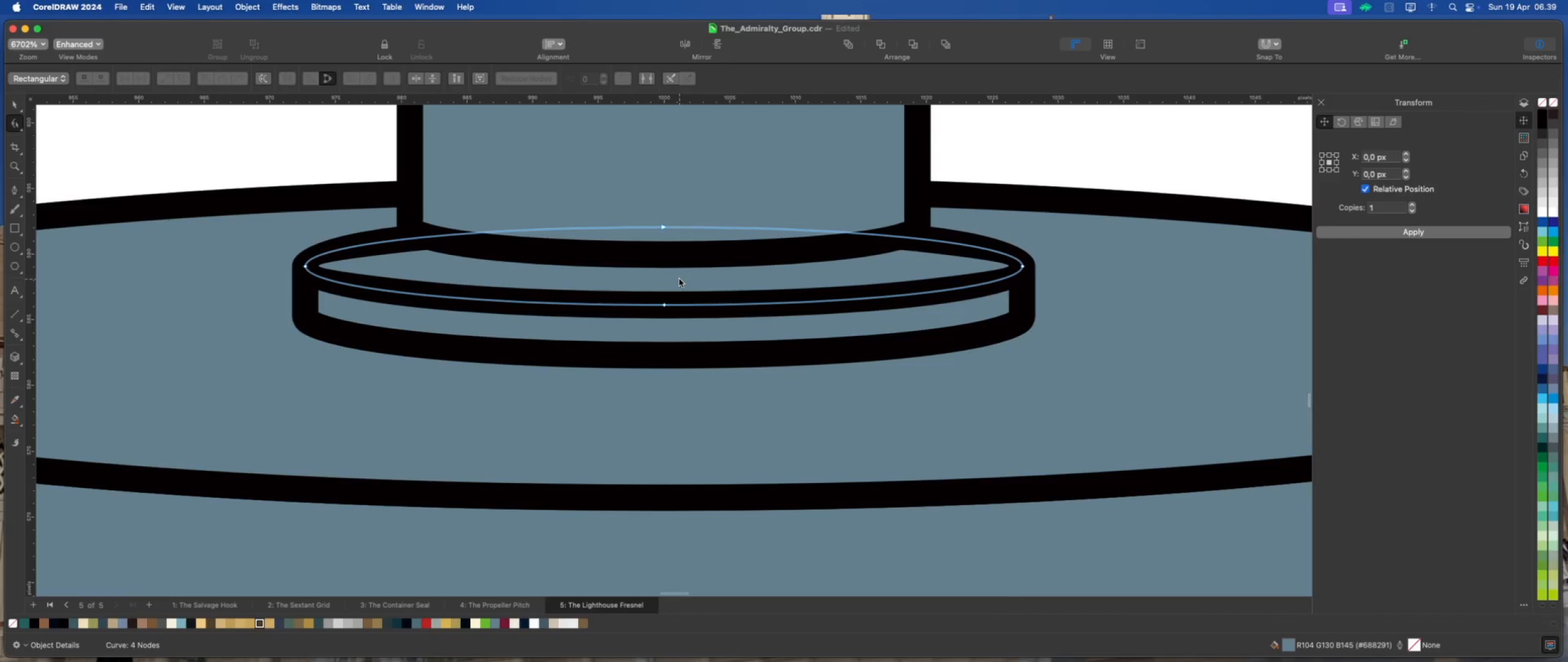 
scroll: coordinate [689, 410], scroll_direction: down, amount: 5.0
 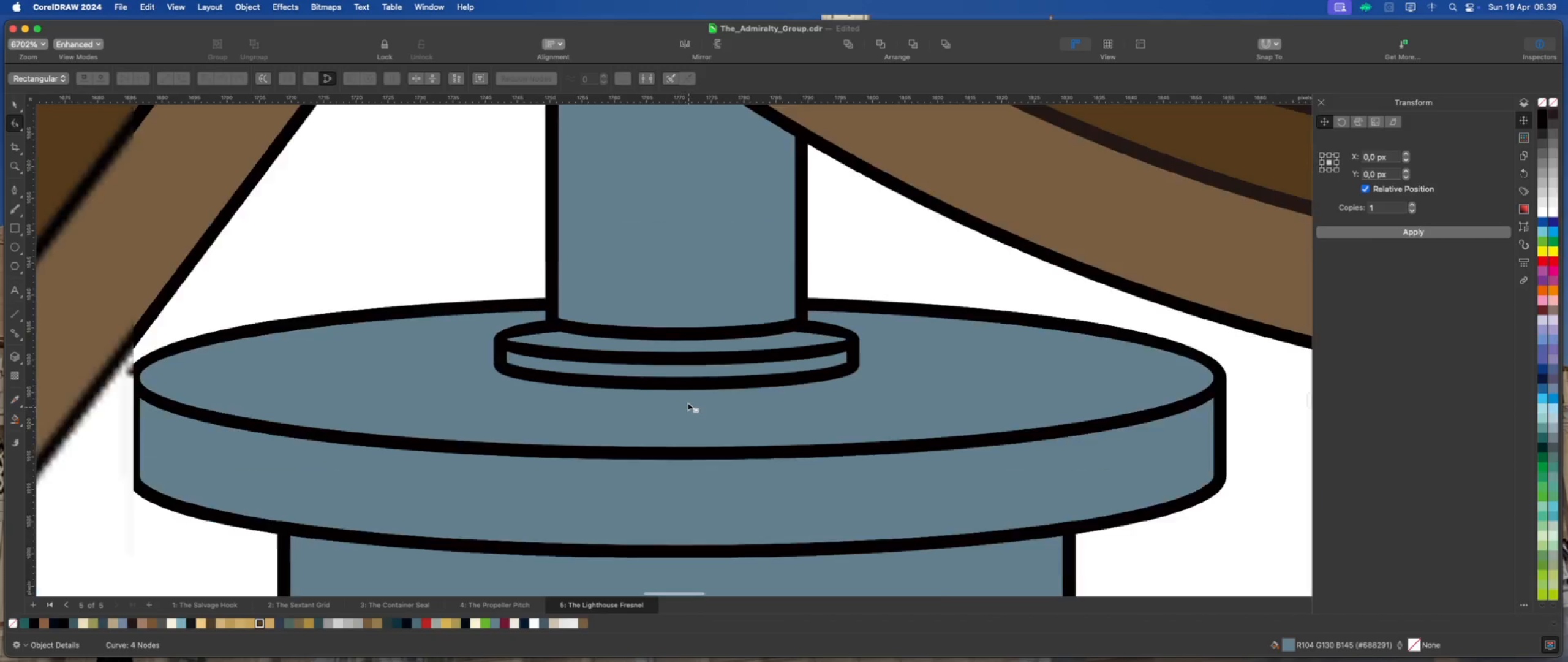 
left_click([689, 273])
 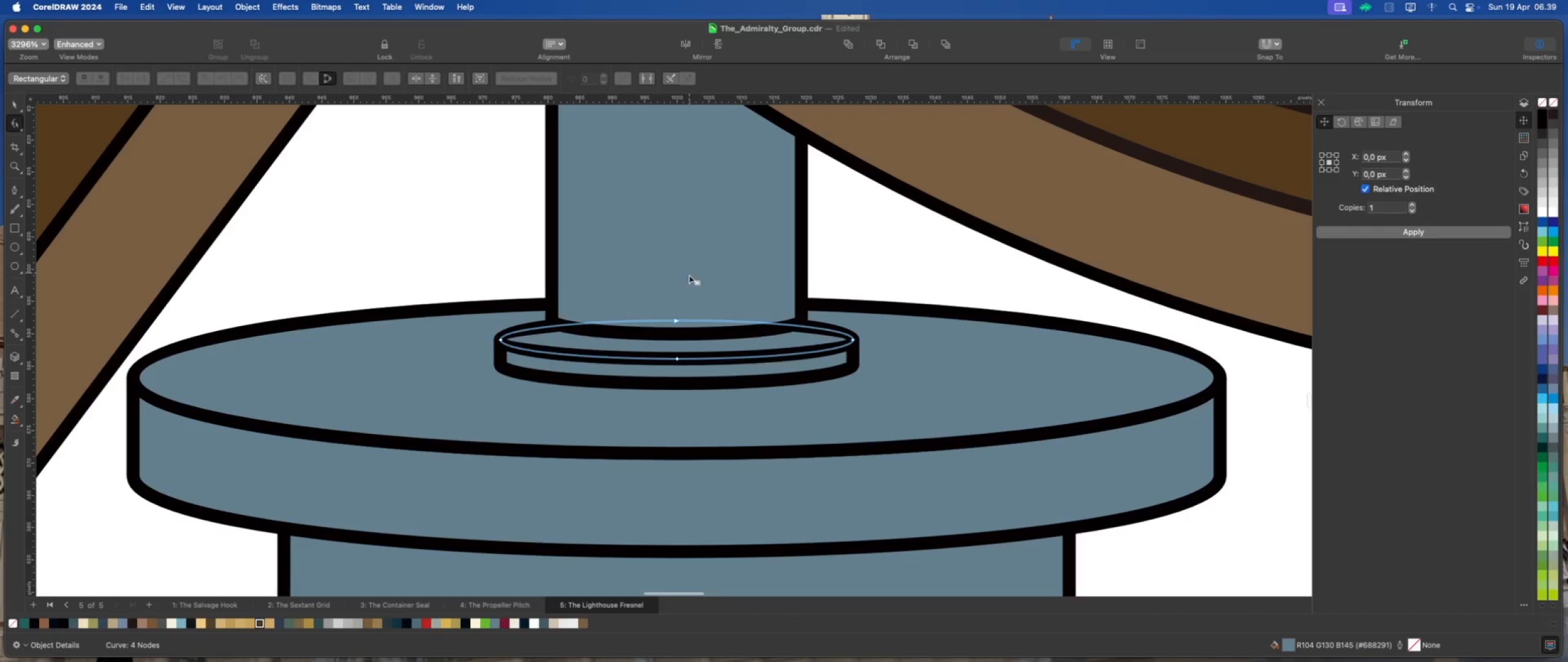 
scroll: coordinate [729, 470], scroll_direction: down, amount: 5.0
 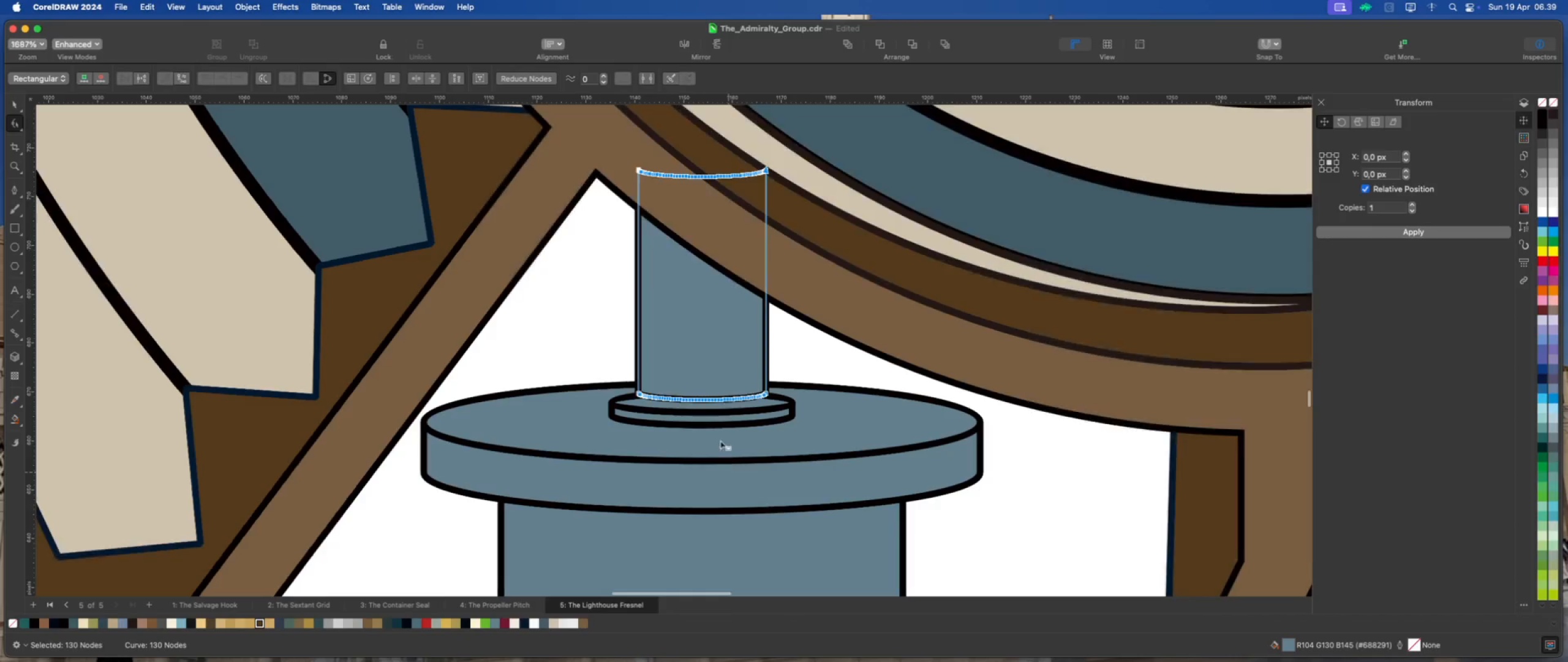 
scroll: coordinate [608, 167], scroll_direction: up, amount: 17.0
 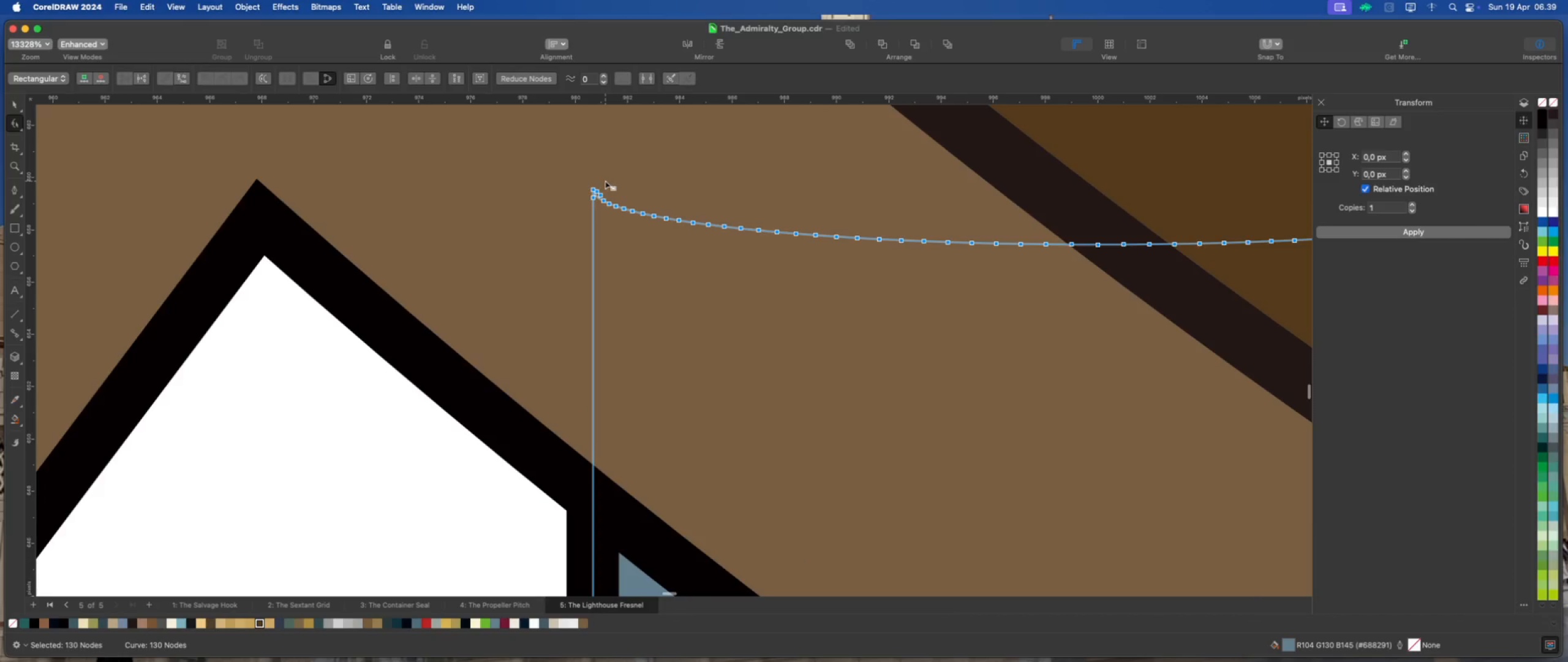 
left_click_drag(start_coordinate=[598, 175], to_coordinate=[1148, 287])
 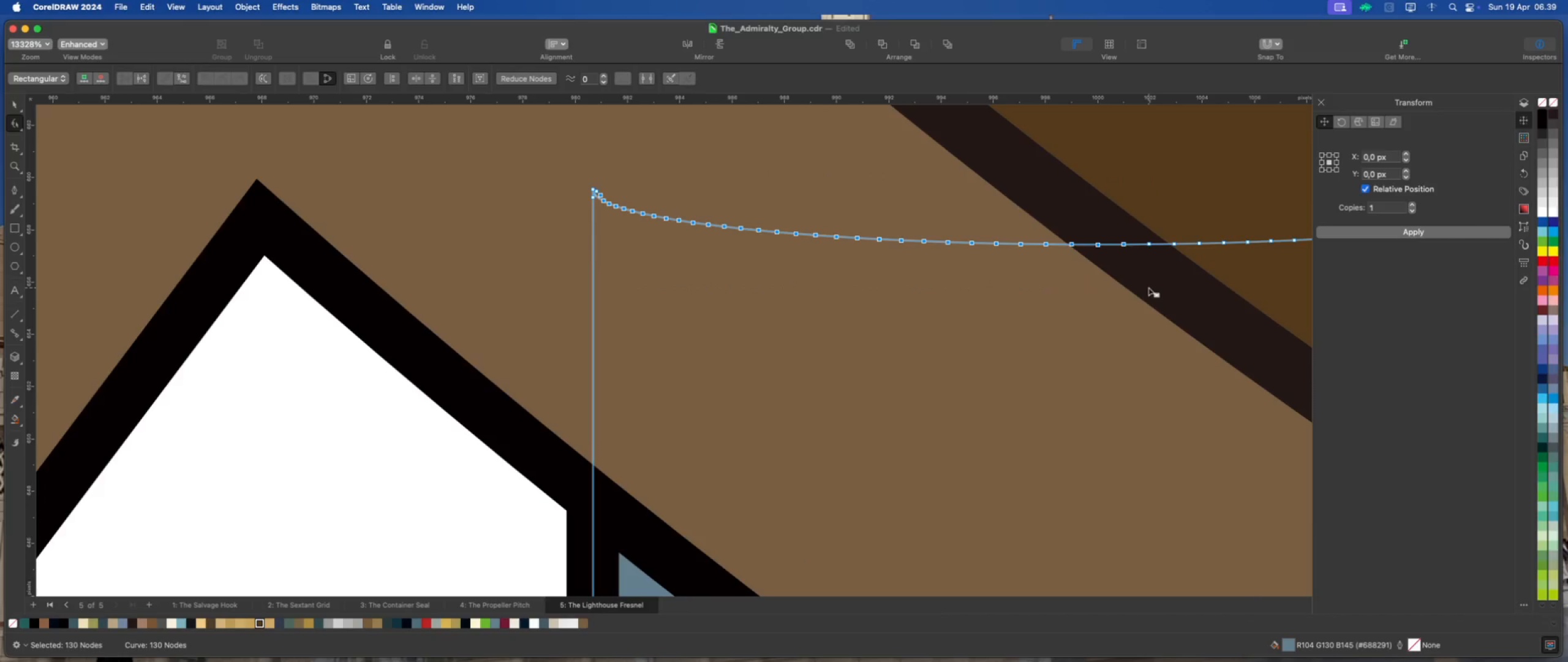 
key(Delete)
 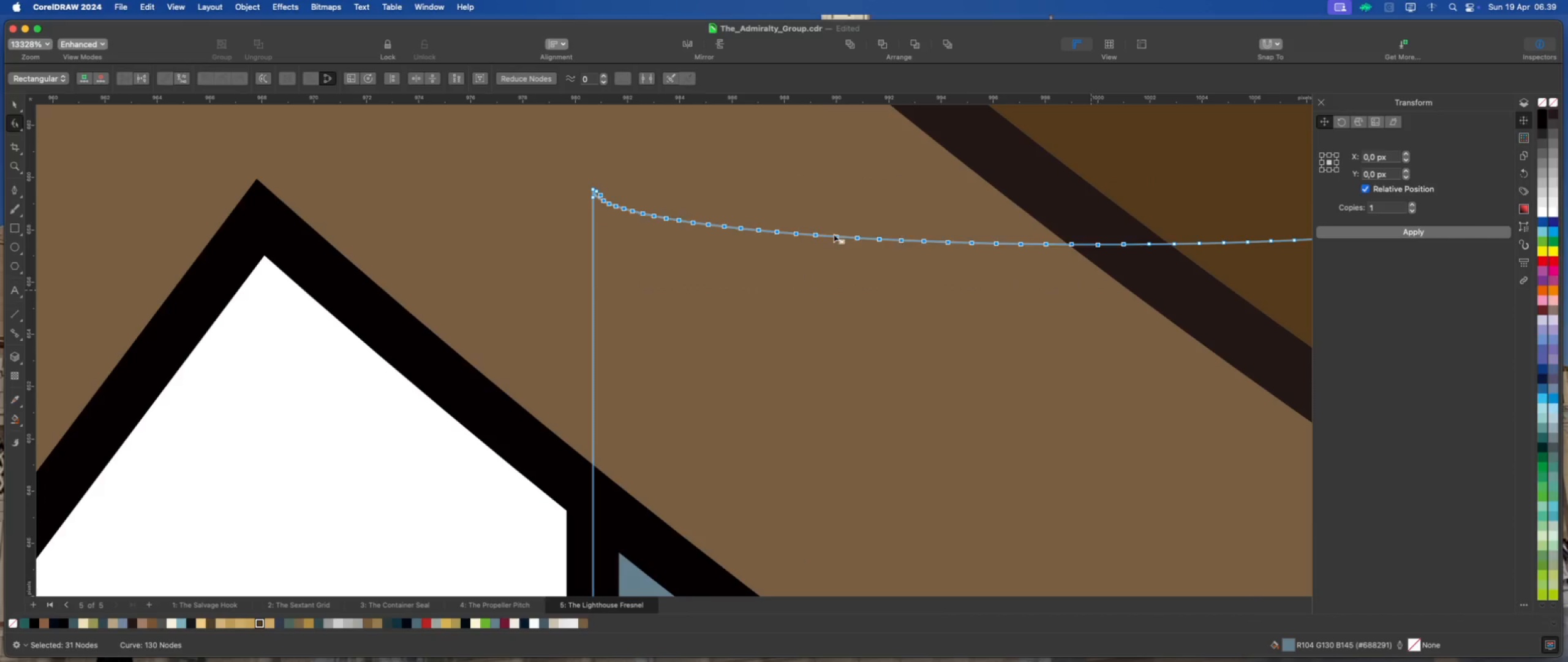 
scroll: coordinate [624, 195], scroll_direction: up, amount: 2.0
 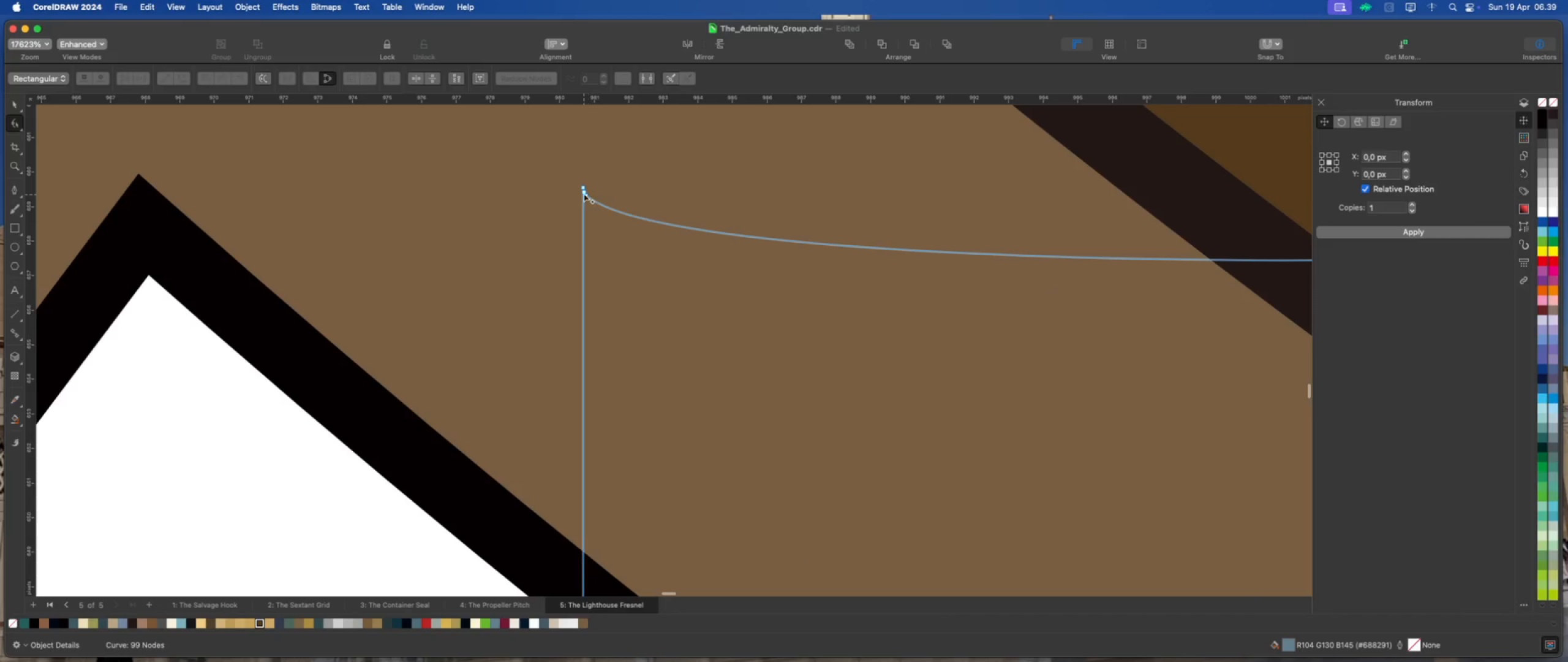 
double_click([583, 192])
 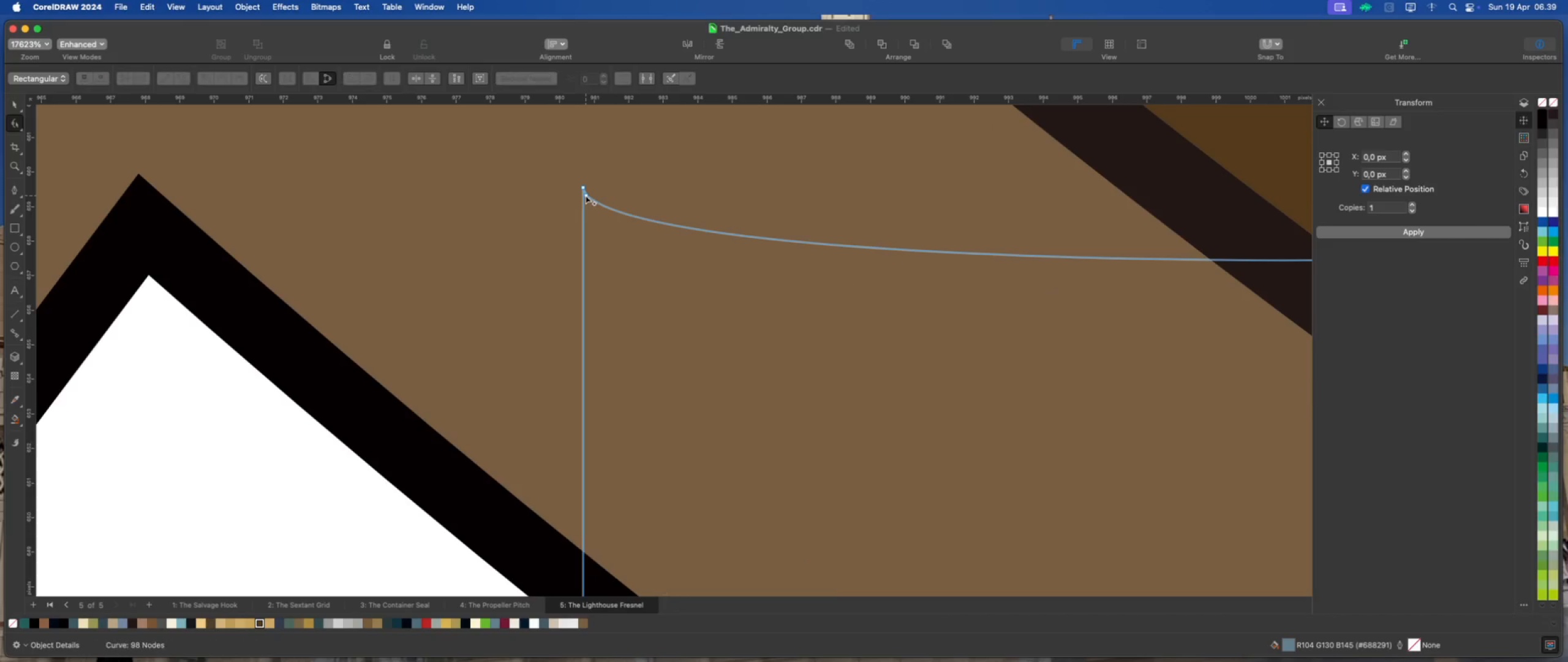 
double_click([586, 196])
 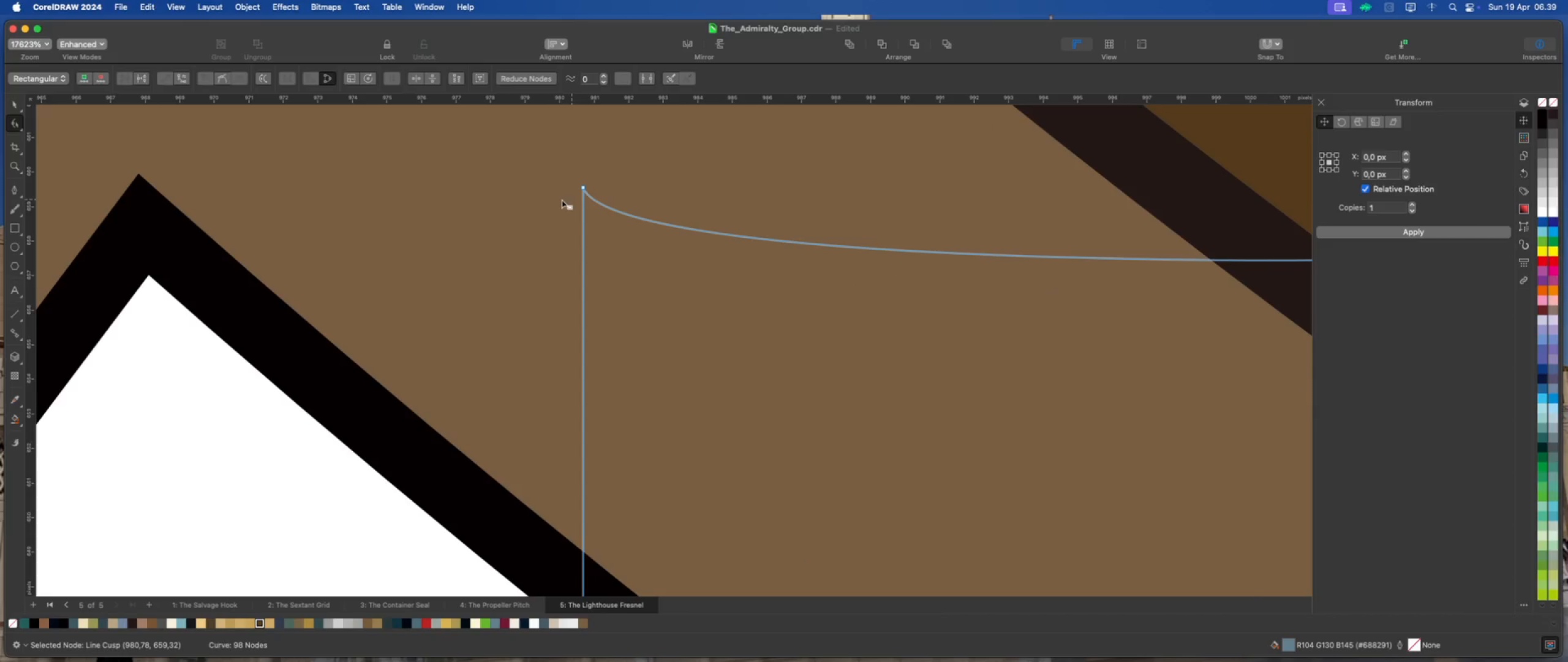 
scroll: coordinate [451, 225], scroll_direction: down, amount: 10.0
 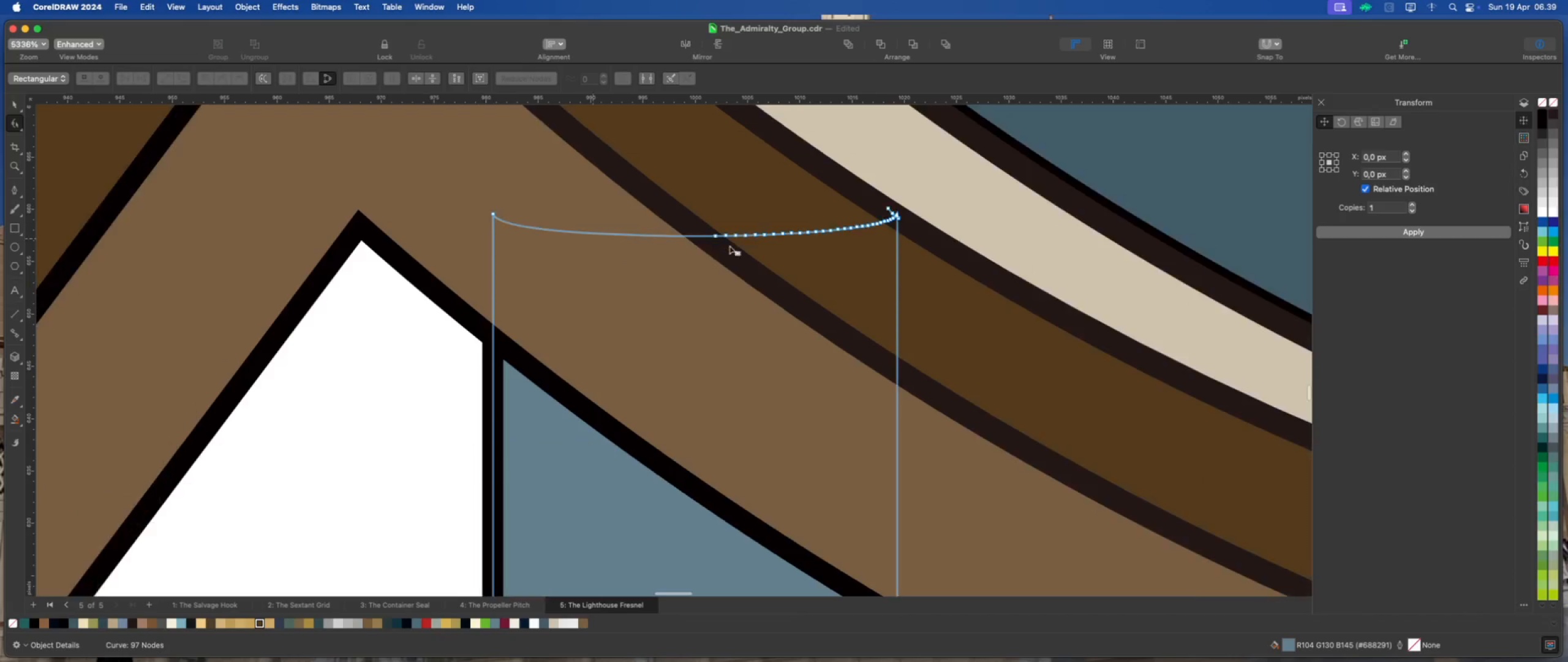 
scroll: coordinate [934, 215], scroll_direction: up, amount: 4.0
 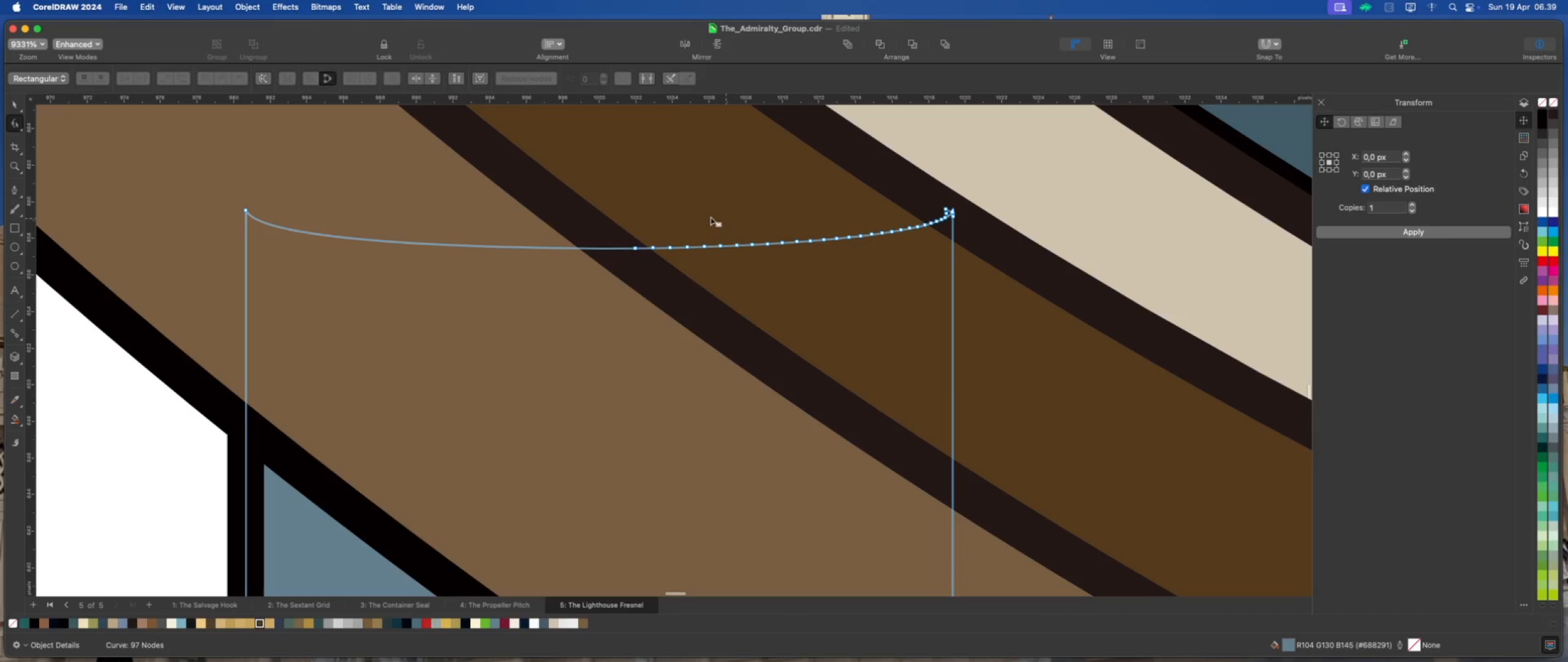 
left_click_drag(start_coordinate=[643, 202], to_coordinate=[948, 313])
 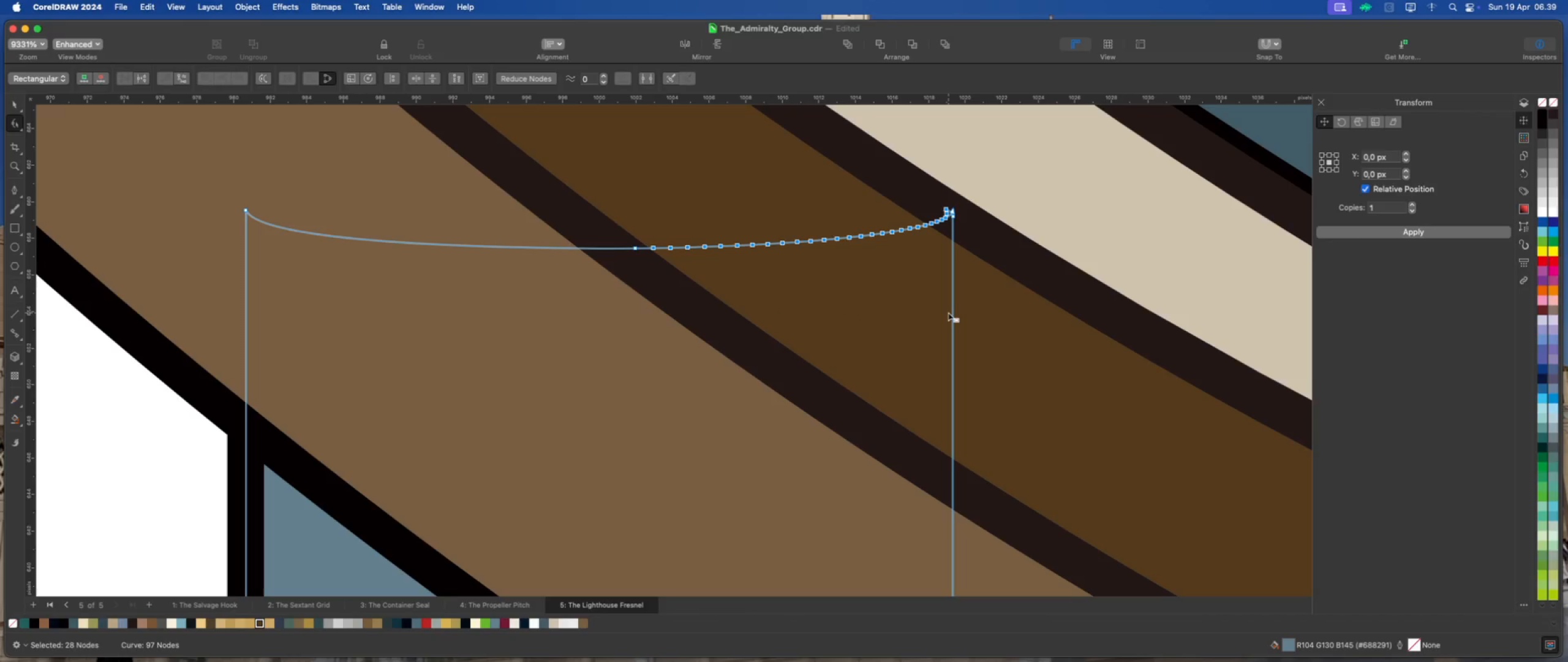 
key(Delete)
 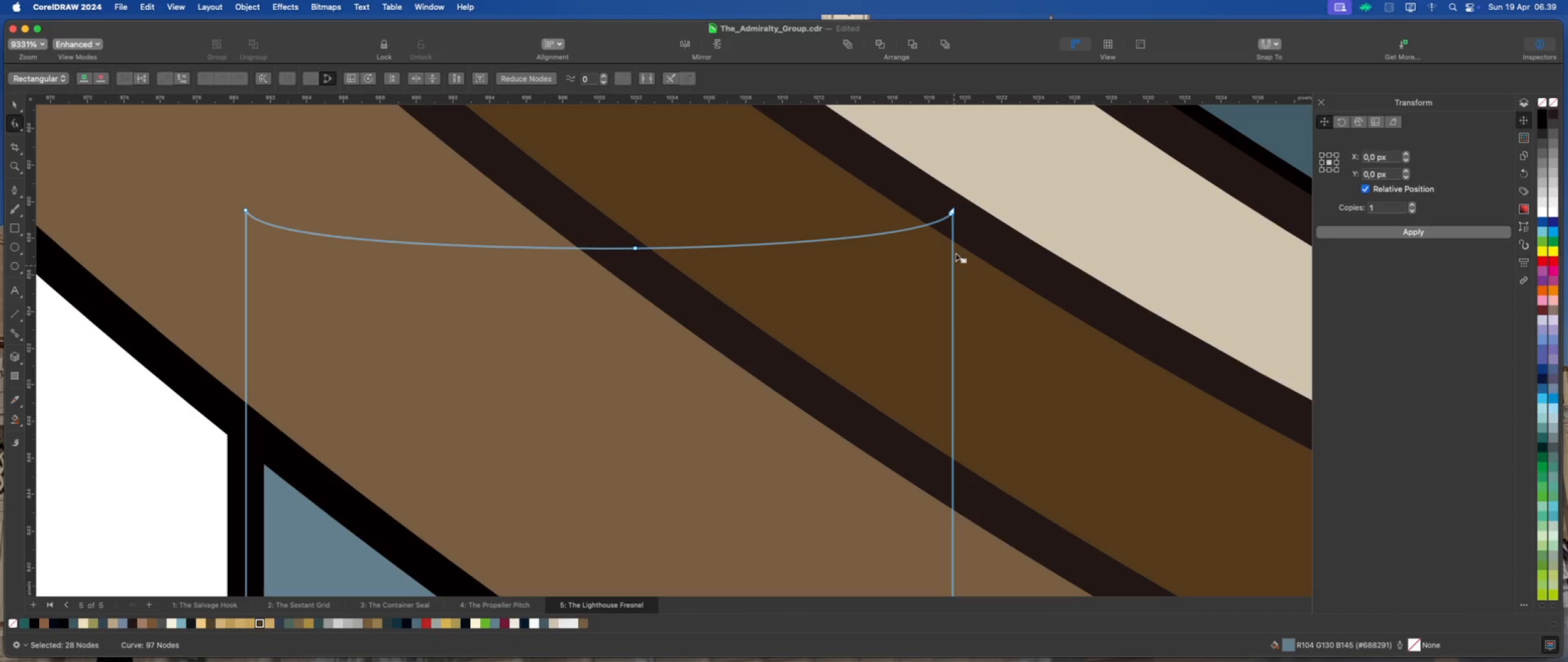 
scroll: coordinate [952, 214], scroll_direction: up, amount: 6.0
 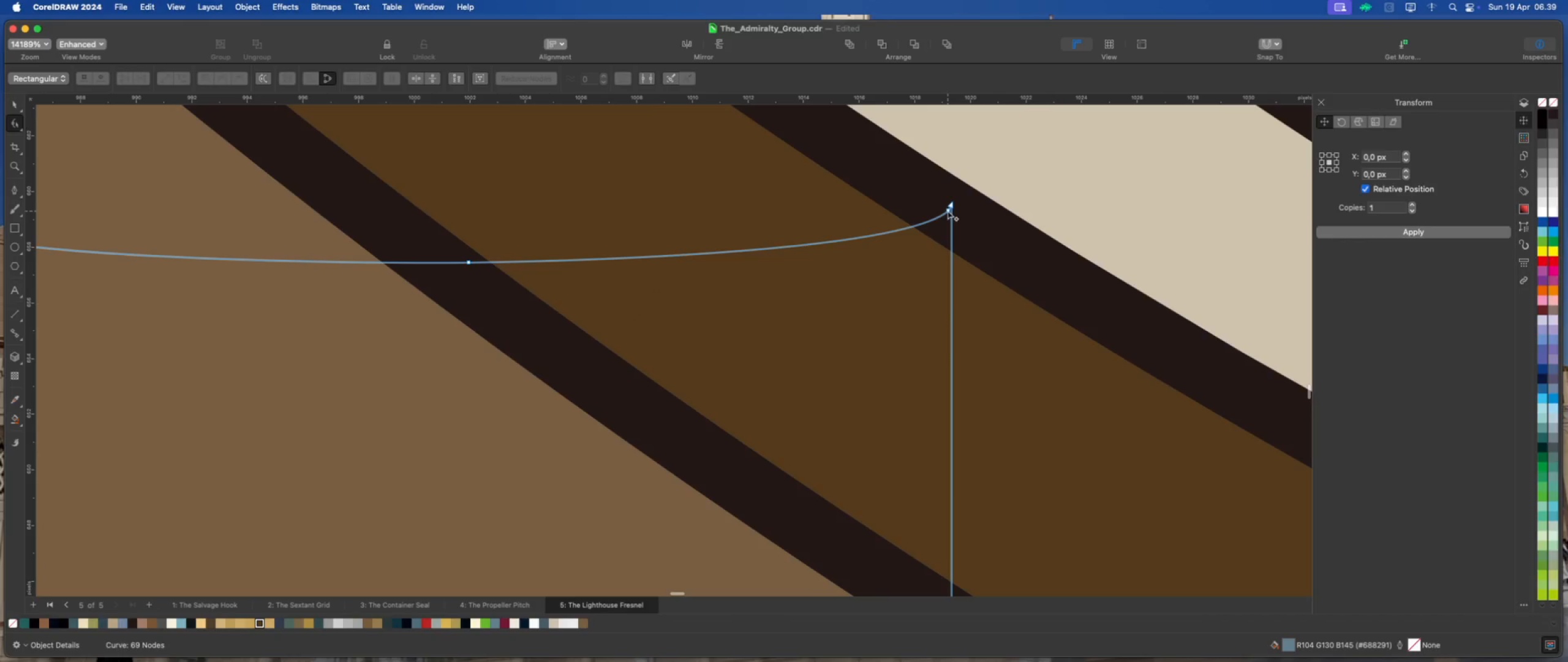 
double_click([947, 211])
 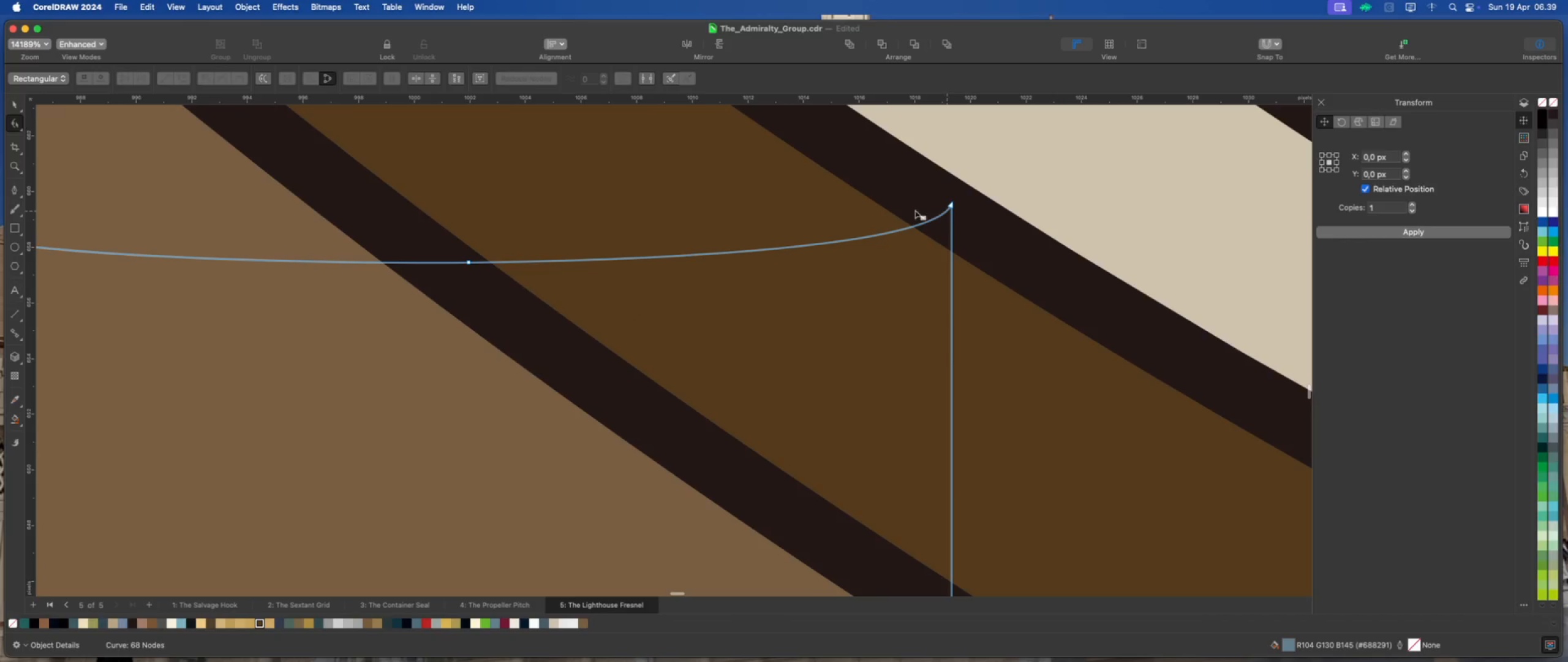 
scroll: coordinate [760, 317], scroll_direction: down, amount: 16.0
 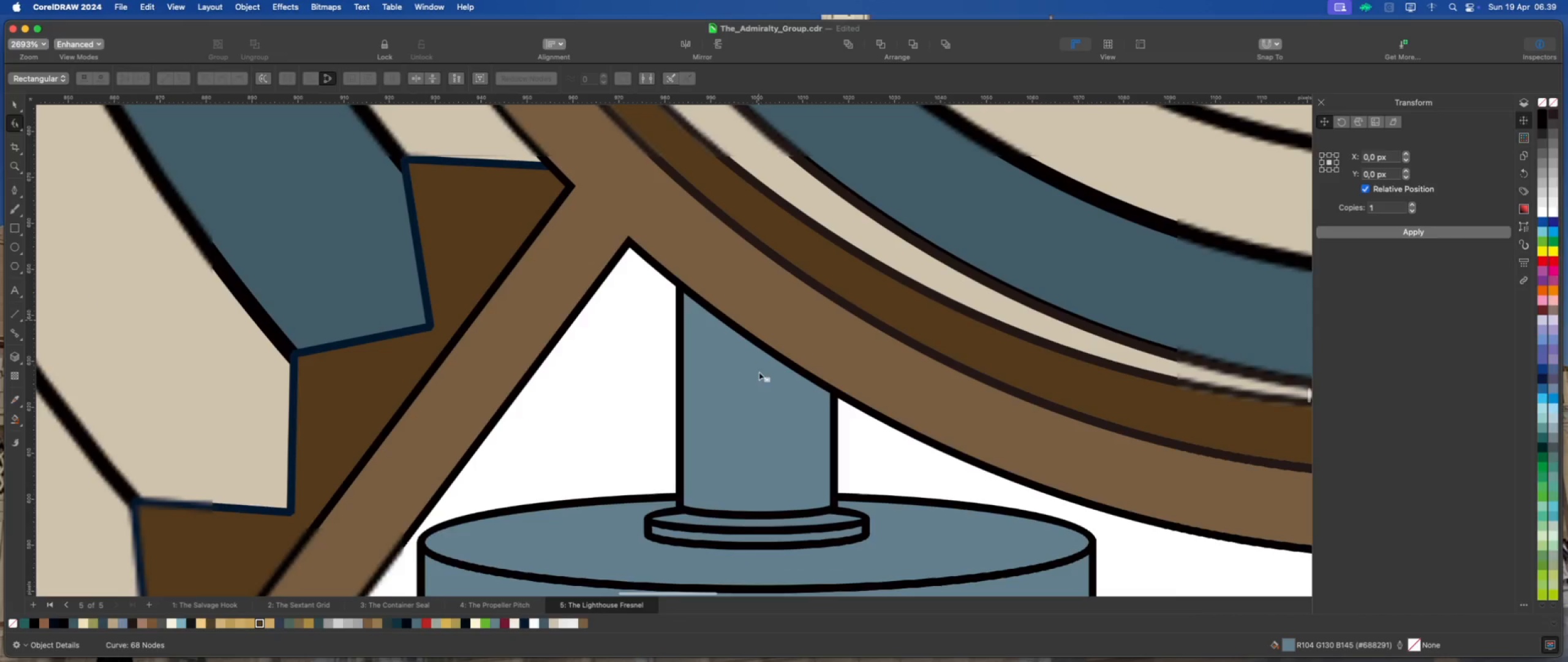 
scroll: coordinate [327, 370], scroll_direction: up, amount: 18.0
 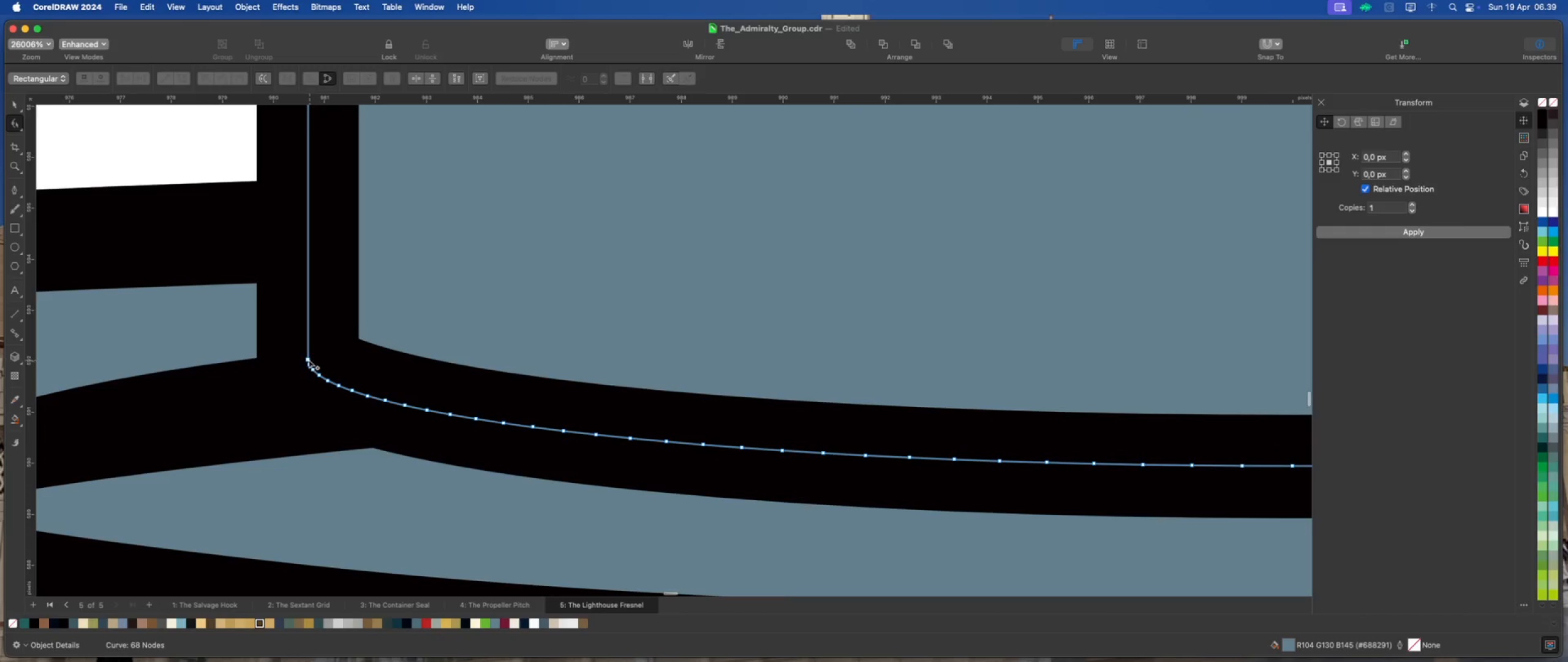 
double_click([308, 359])
 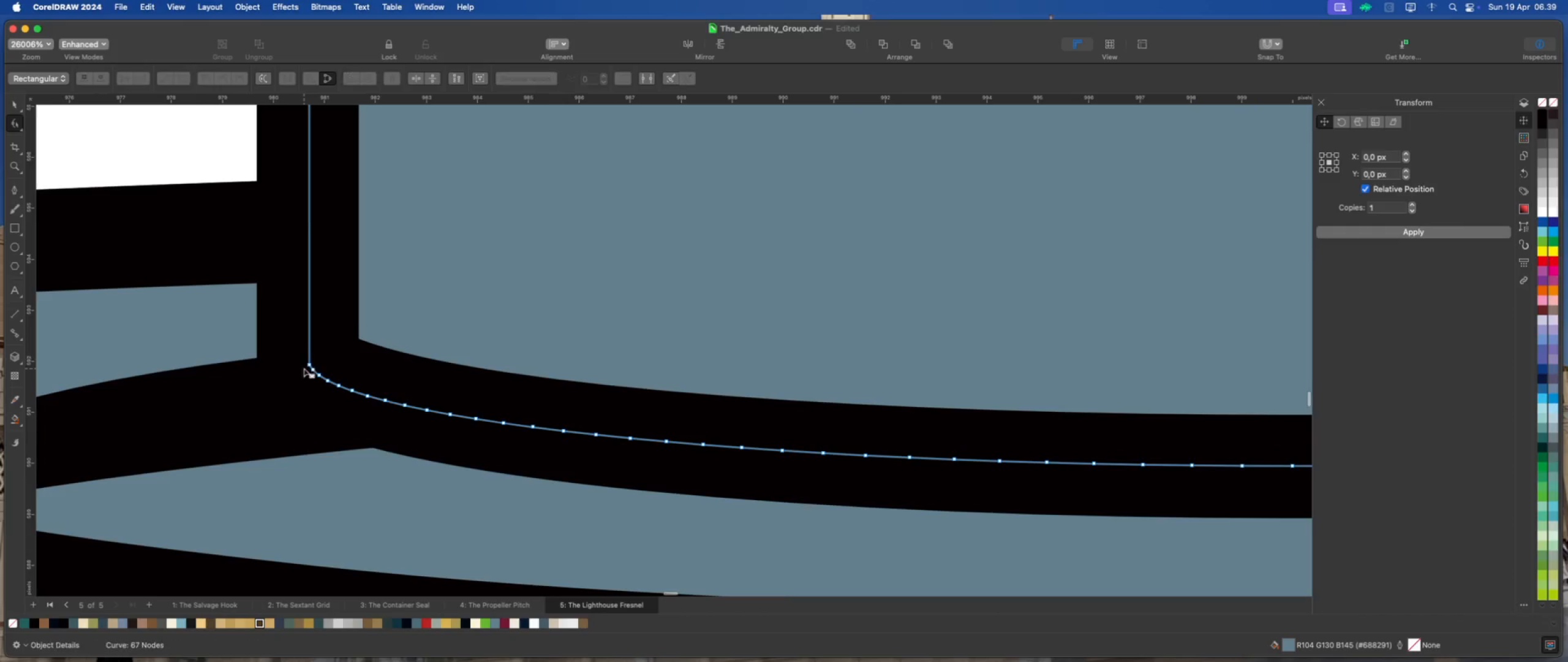 
left_click_drag(start_coordinate=[302, 367], to_coordinate=[1099, 547])
 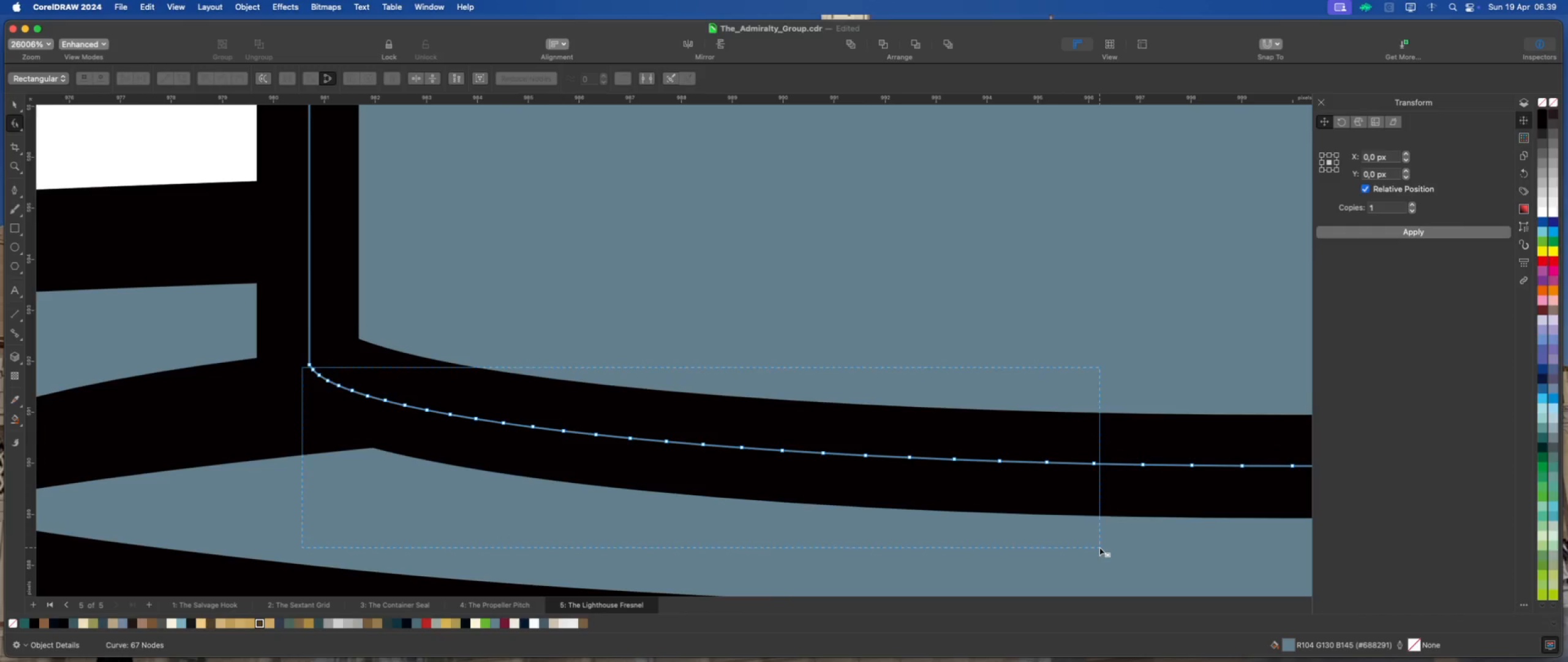 
key(Delete)
 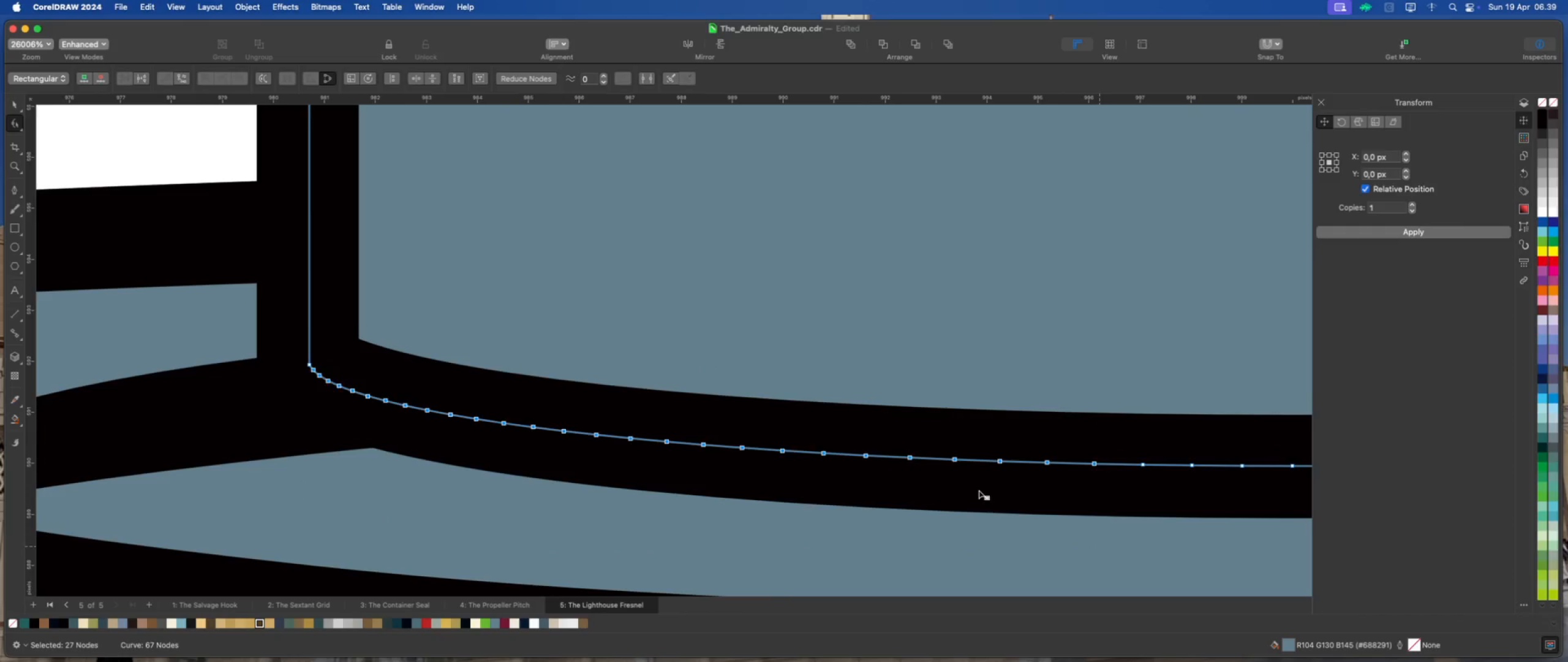 
scroll: coordinate [501, 341], scroll_direction: down, amount: 9.0
 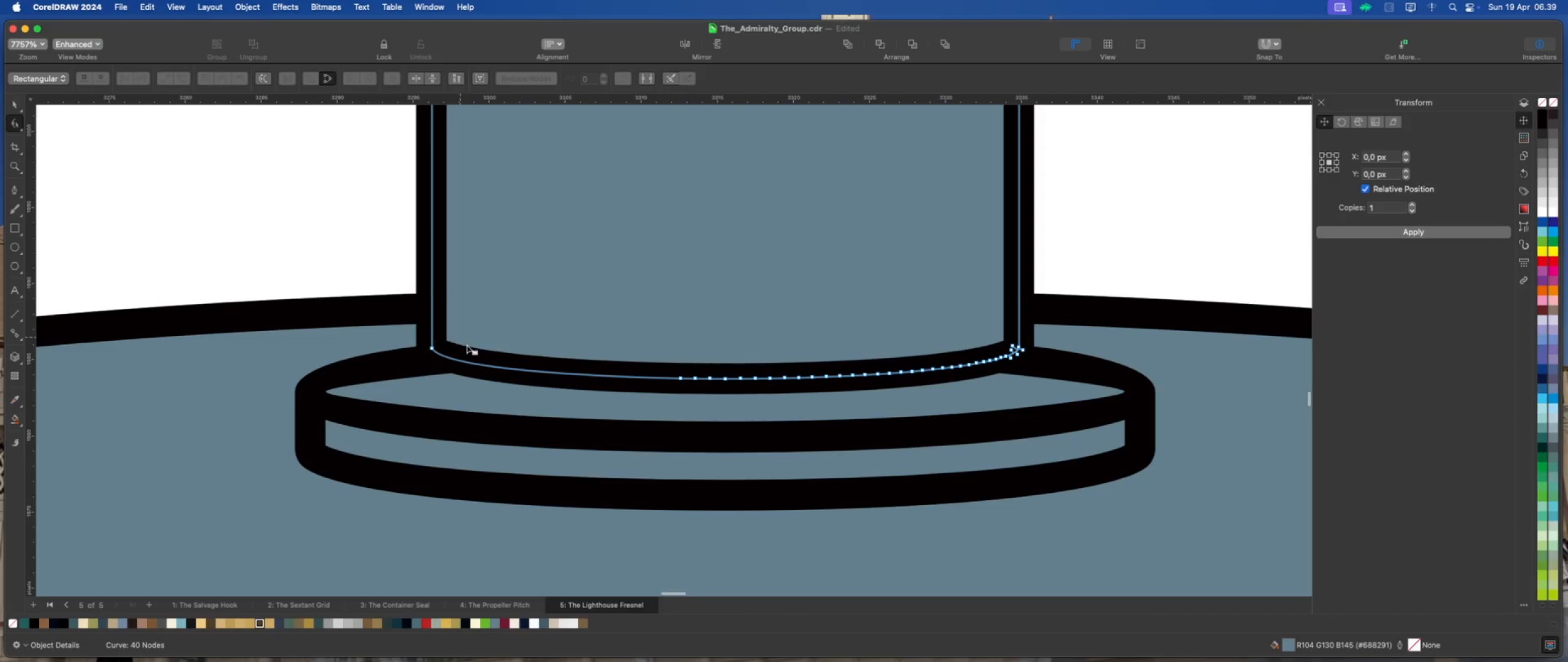 
scroll: coordinate [851, 397], scroll_direction: up, amount: 1.0
 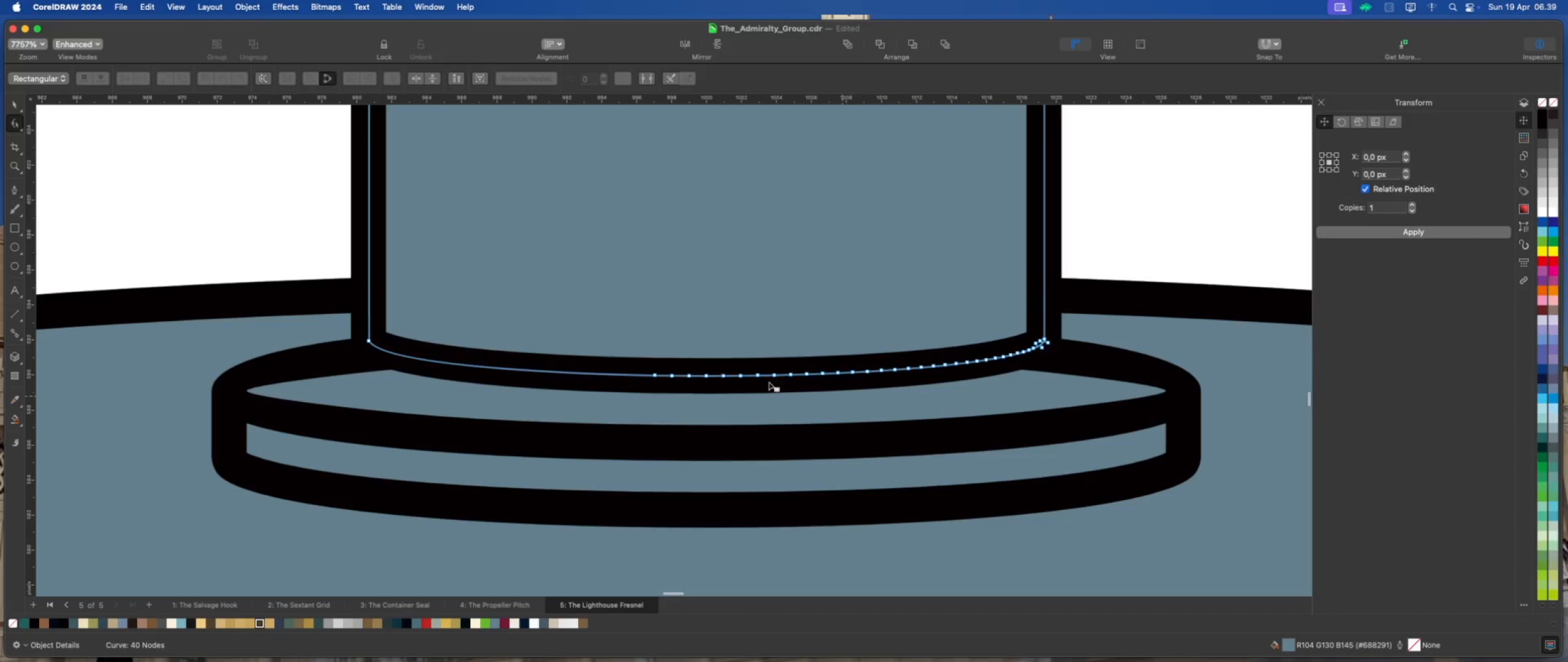 
left_click_drag(start_coordinate=[581, 329], to_coordinate=[707, 415])
 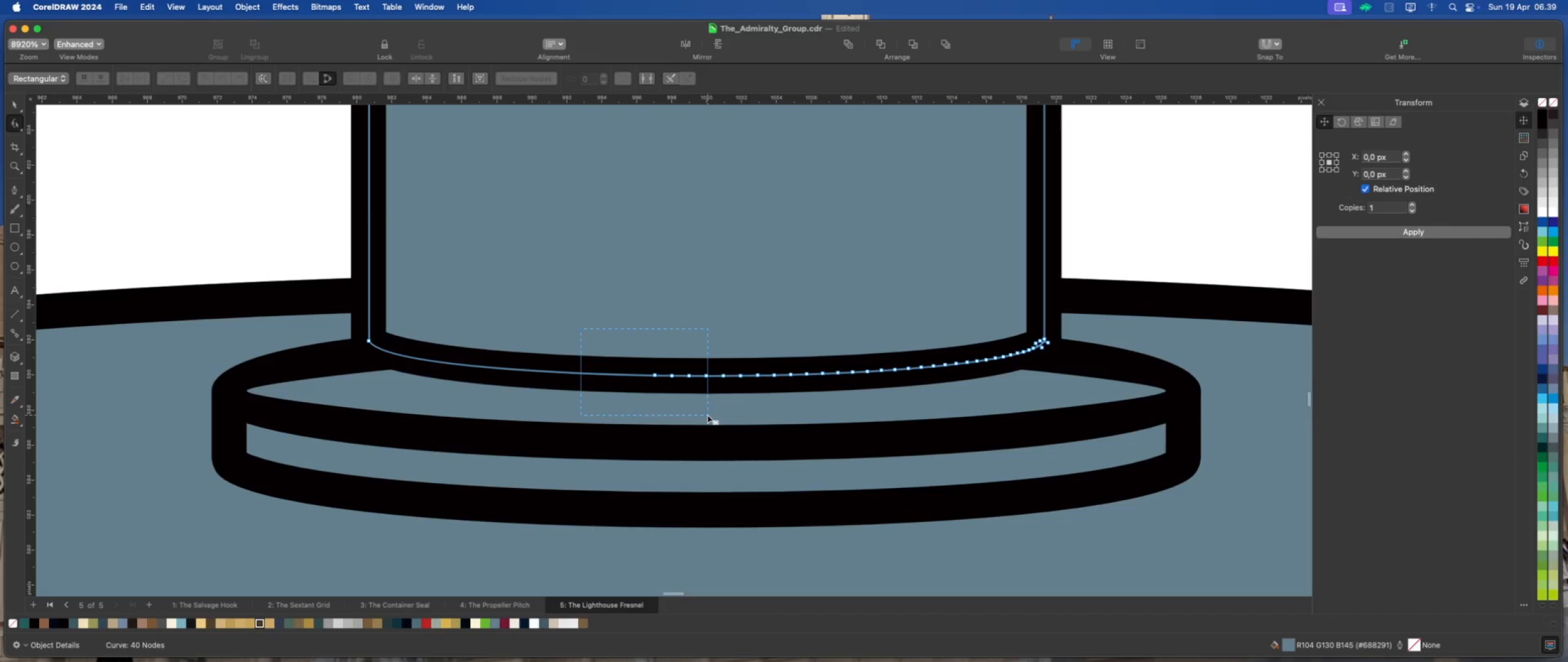 
key(Delete)
 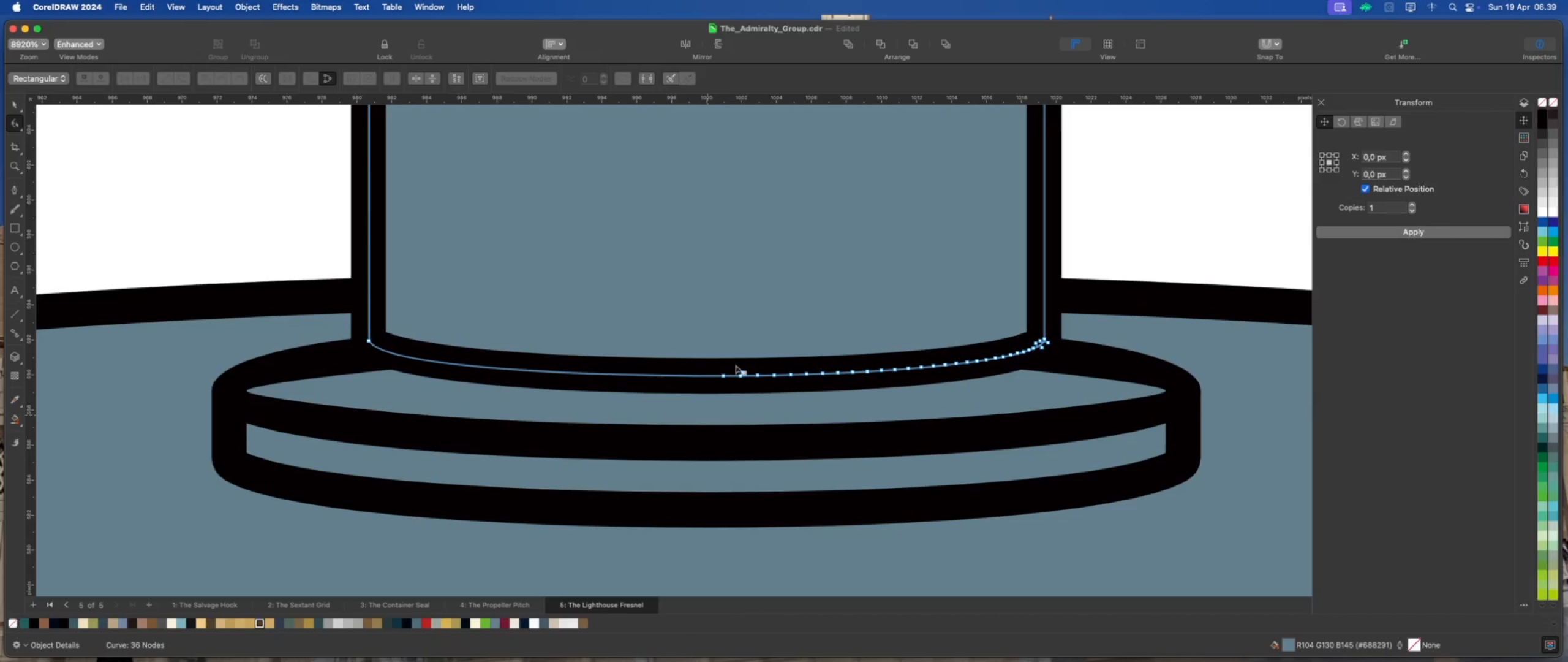 
left_click_drag(start_coordinate=[737, 336], to_coordinate=[1028, 405])
 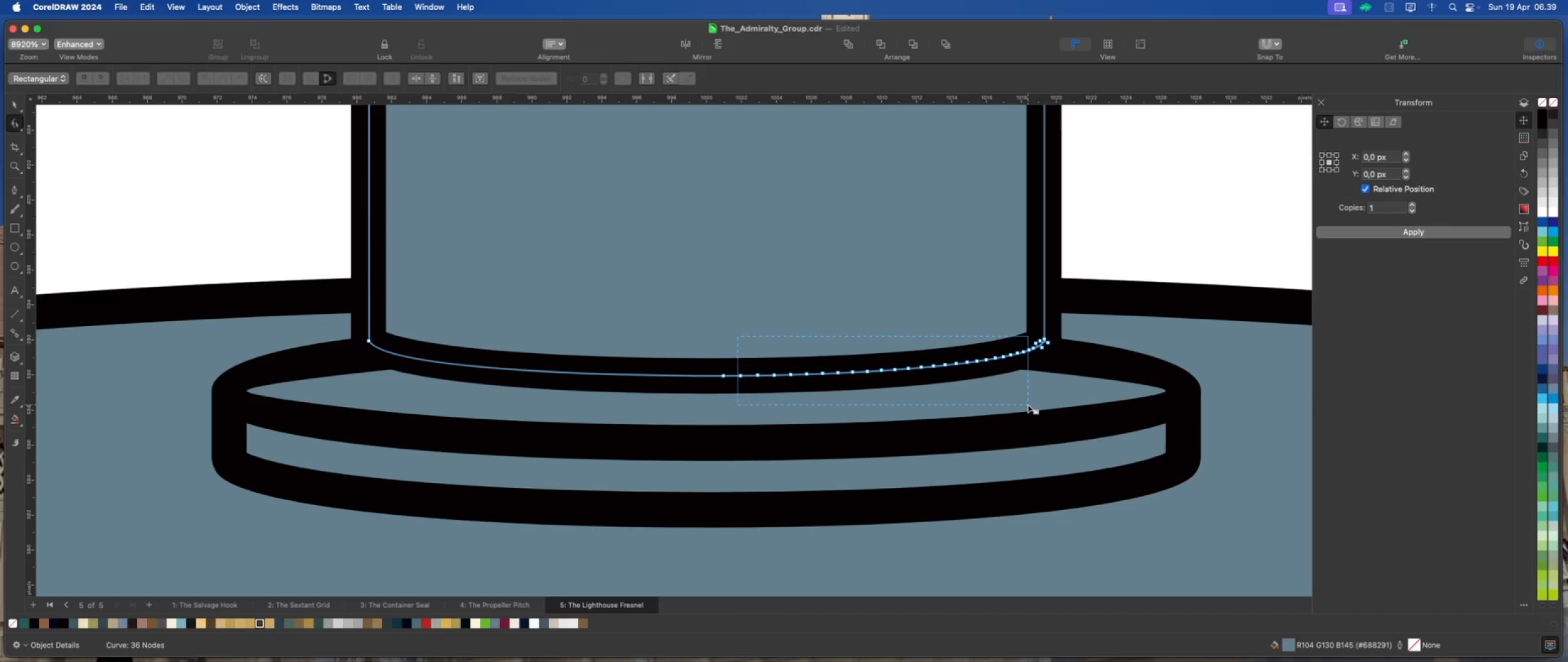 
key(Delete)
 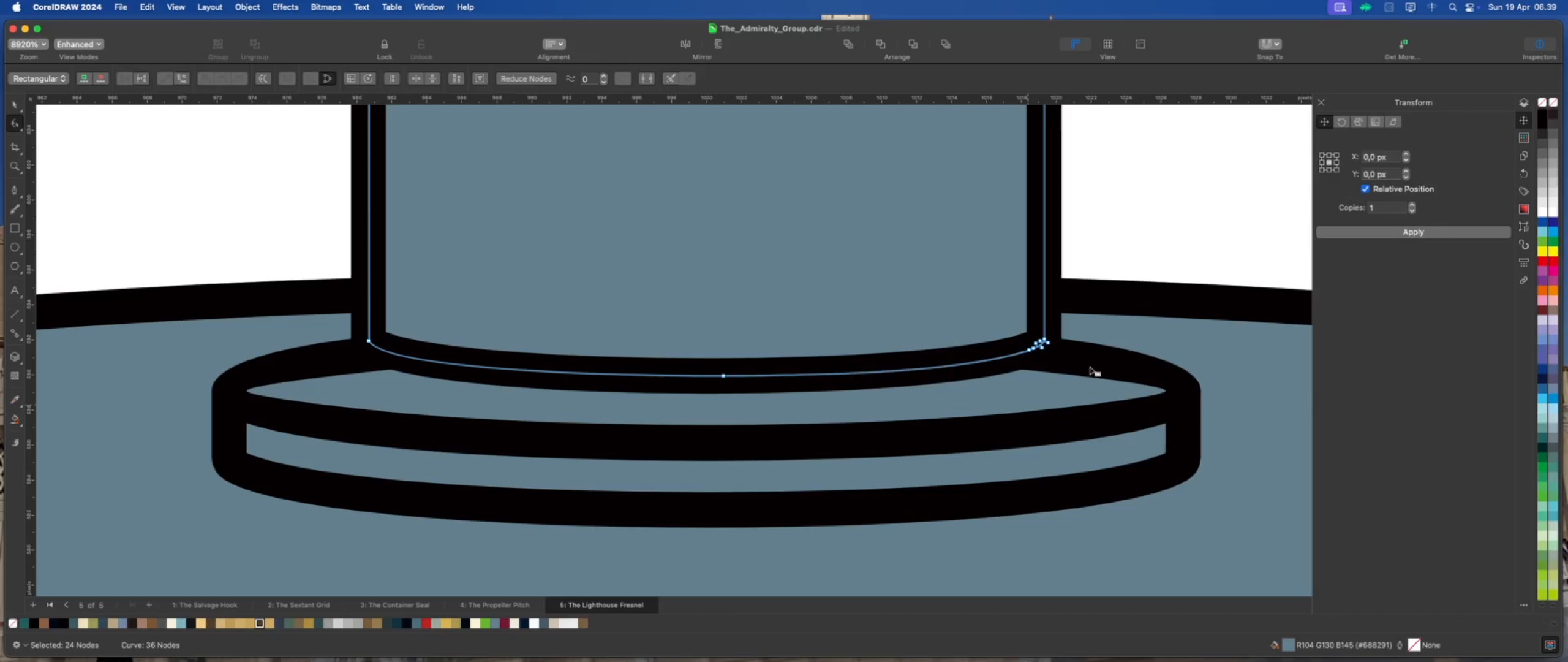 
scroll: coordinate [961, 348], scroll_direction: up, amount: 15.0
 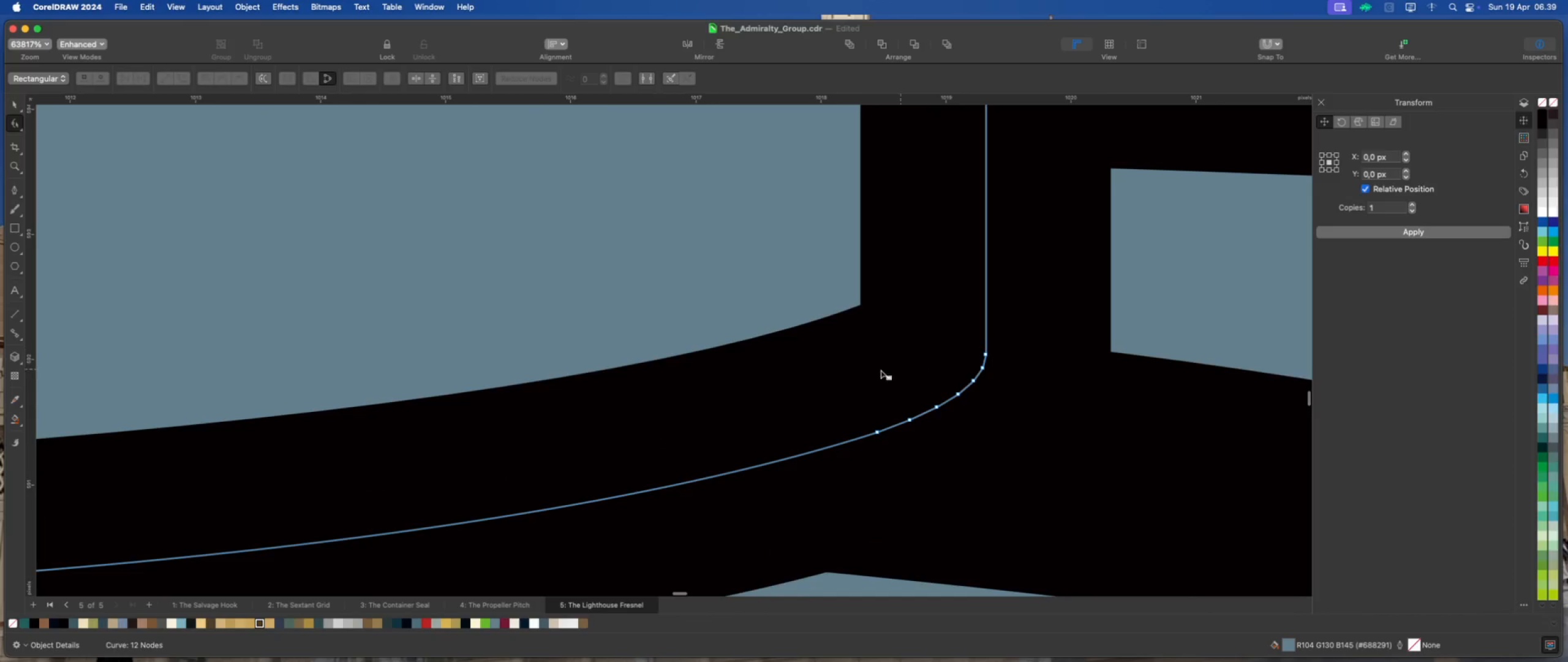 
left_click_drag(start_coordinate=[805, 369], to_coordinate=[989, 451])
 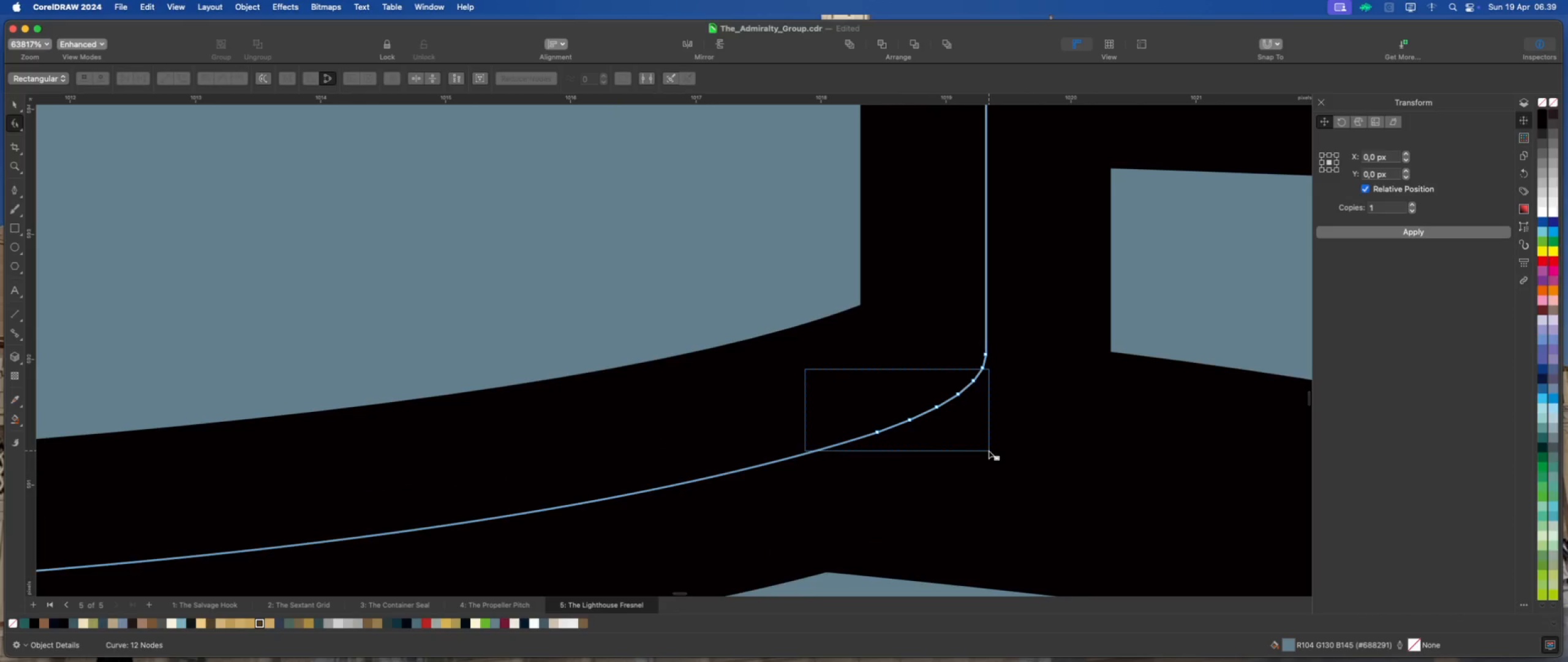 
key(Delete)
 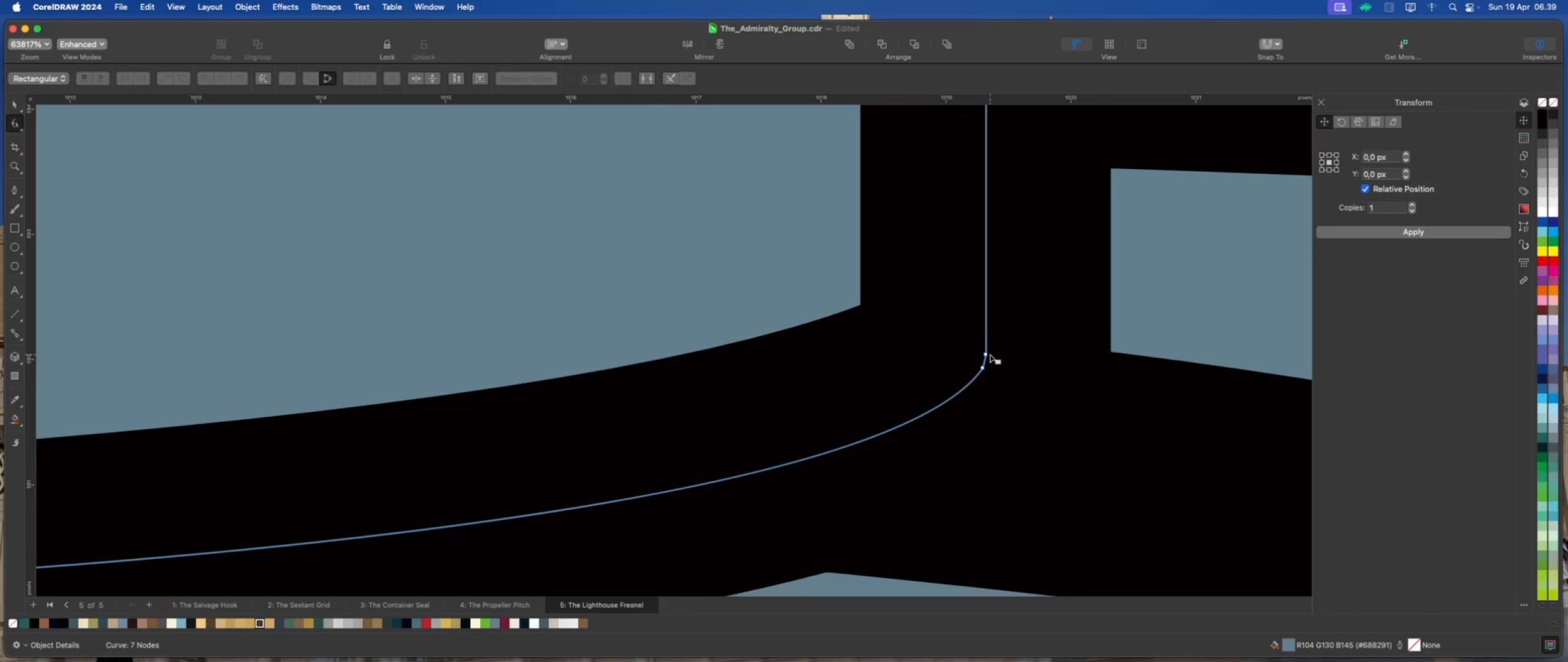 
double_click([987, 353])
 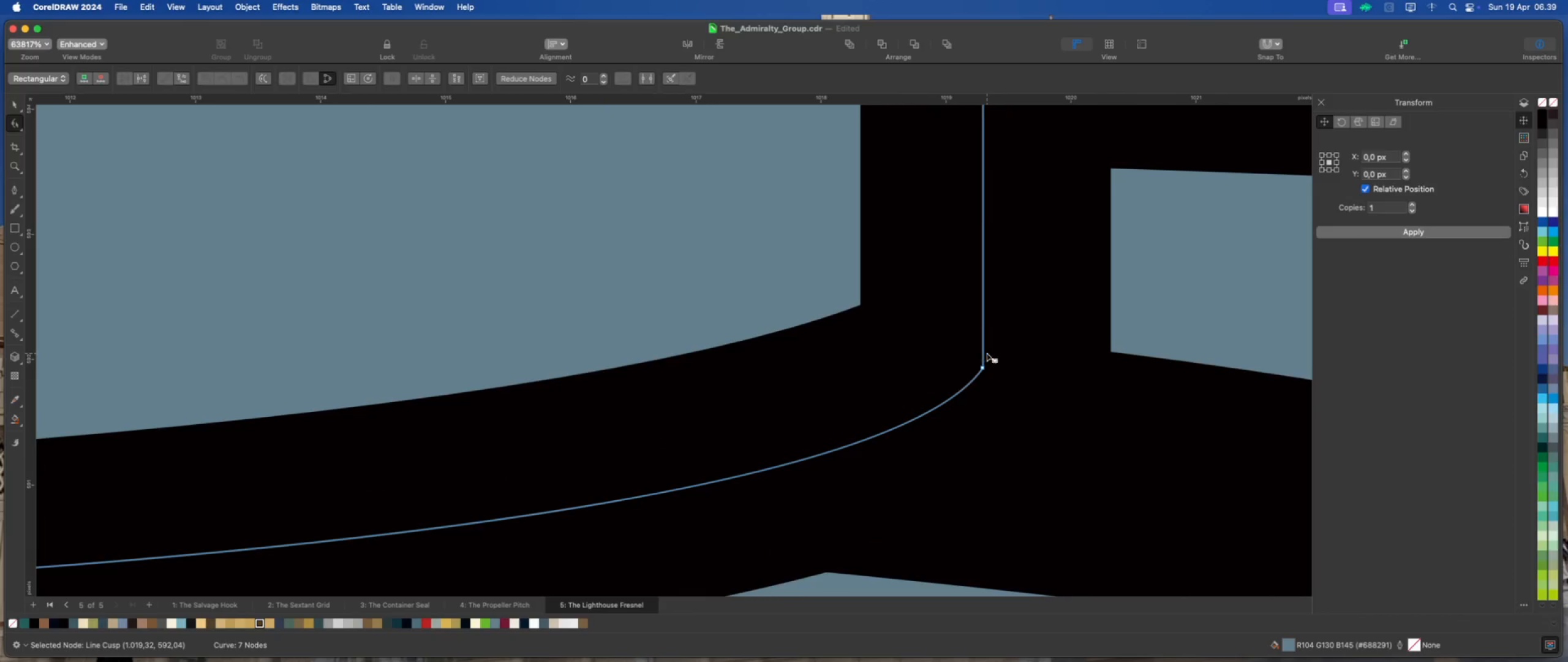 
scroll: coordinate [876, 392], scroll_direction: down, amount: 33.0
 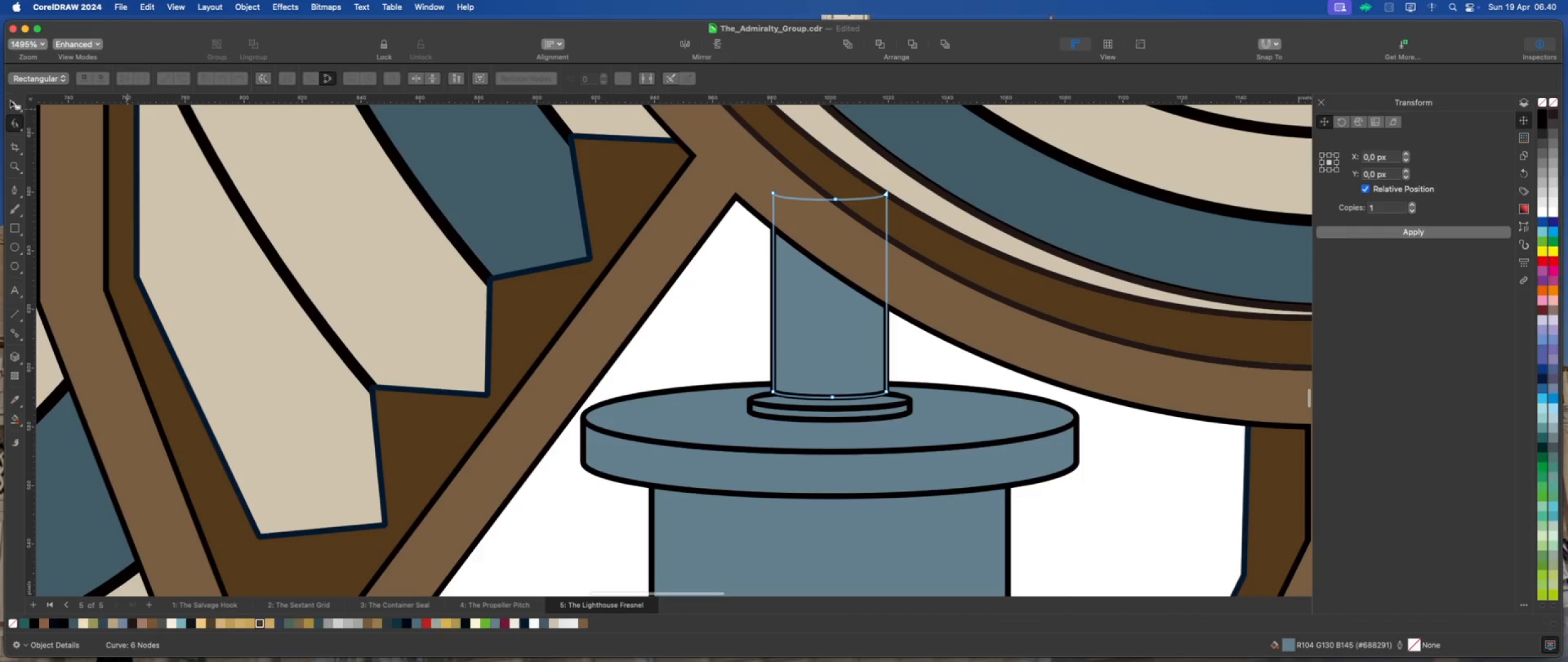 
left_click([13, 103])
 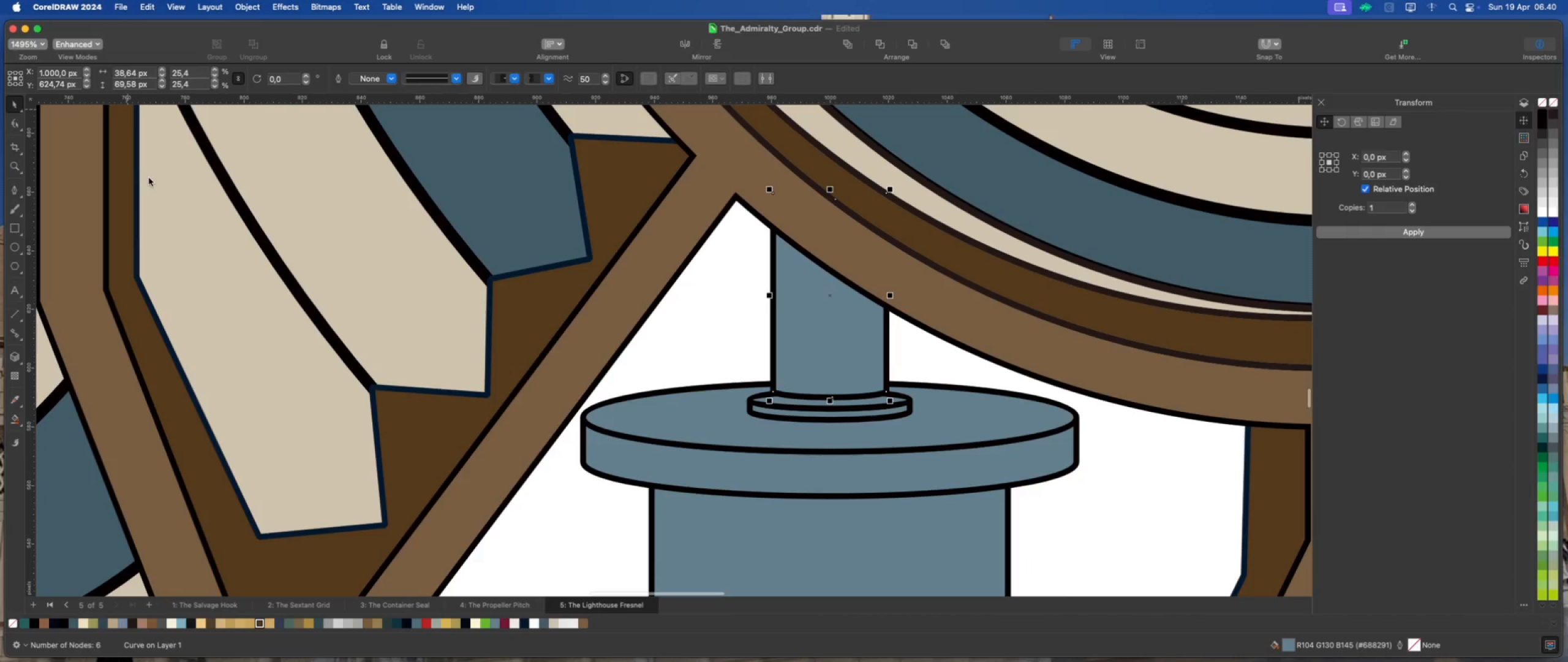 
scroll: coordinate [758, 383], scroll_direction: down, amount: 13.0
 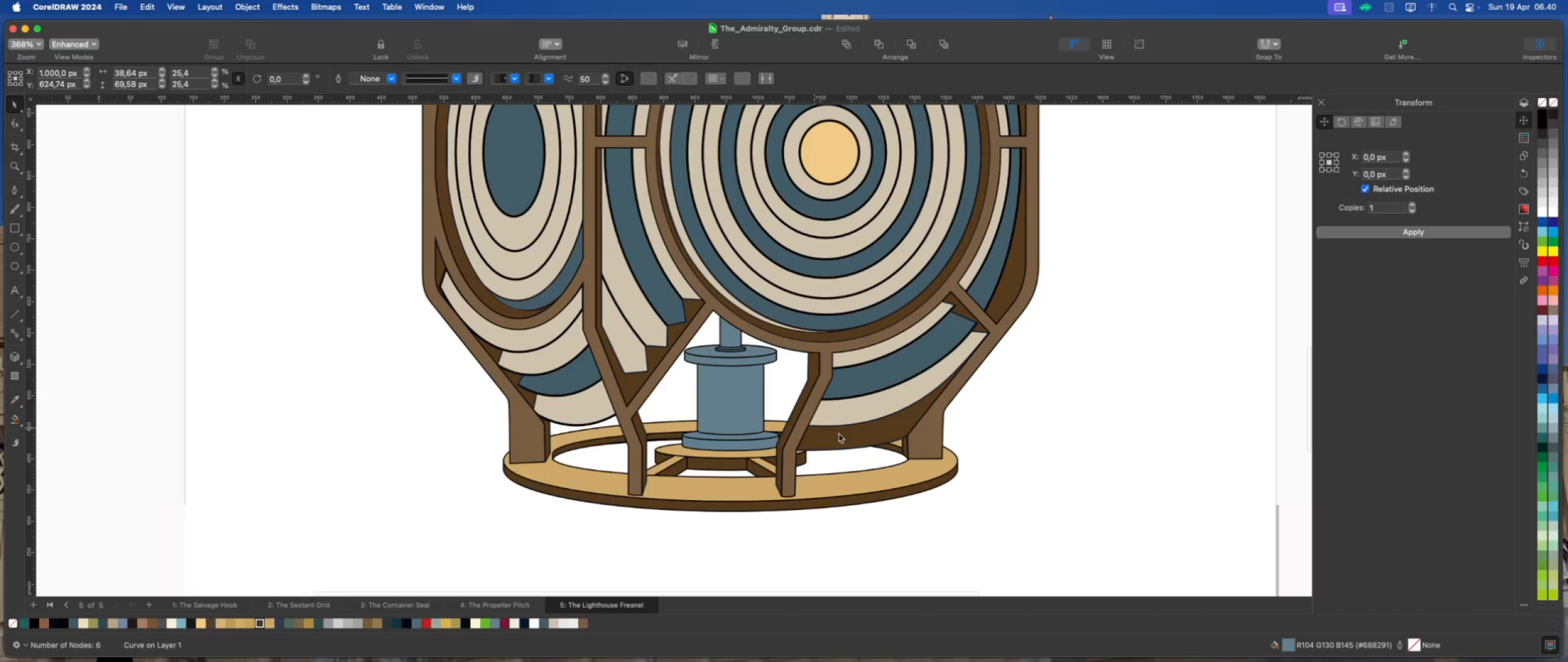 
left_click([1087, 449])
 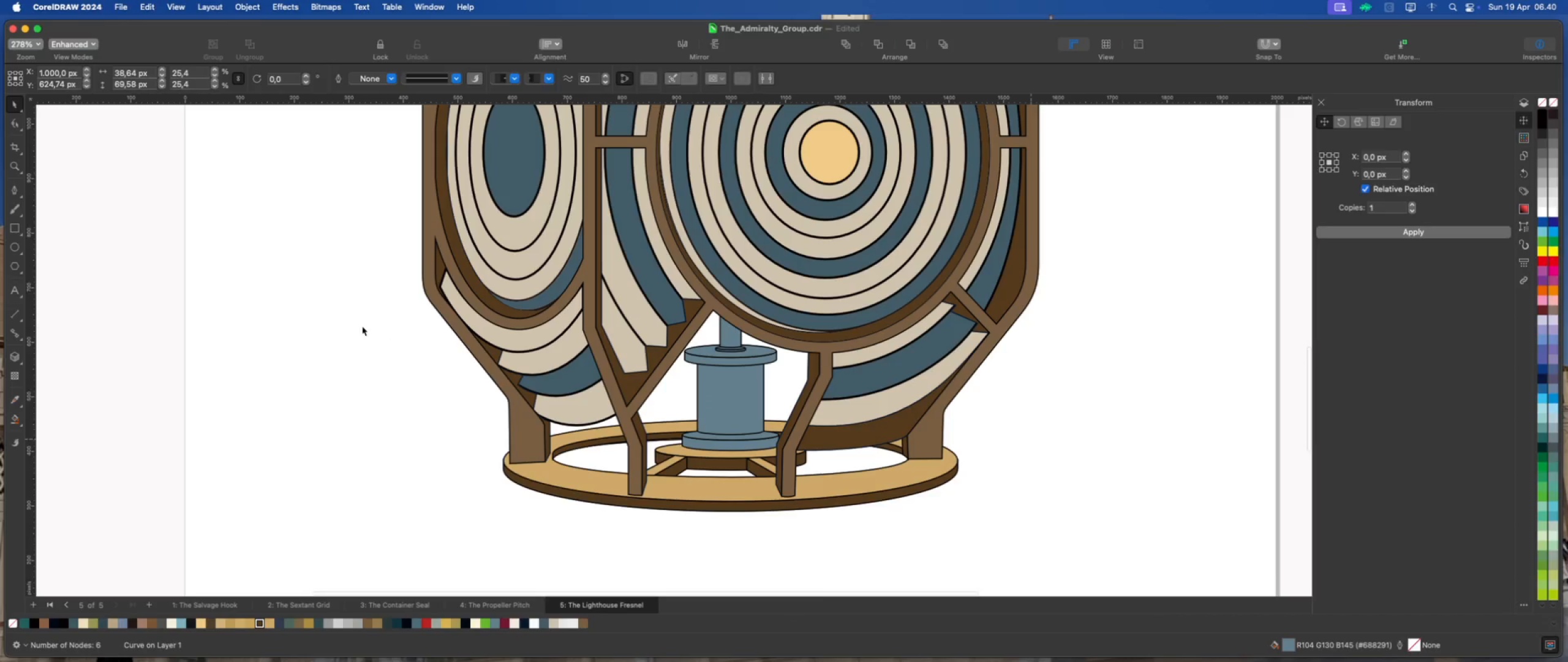 
left_click_drag(start_coordinate=[357, 279], to_coordinate=[1066, 562])
 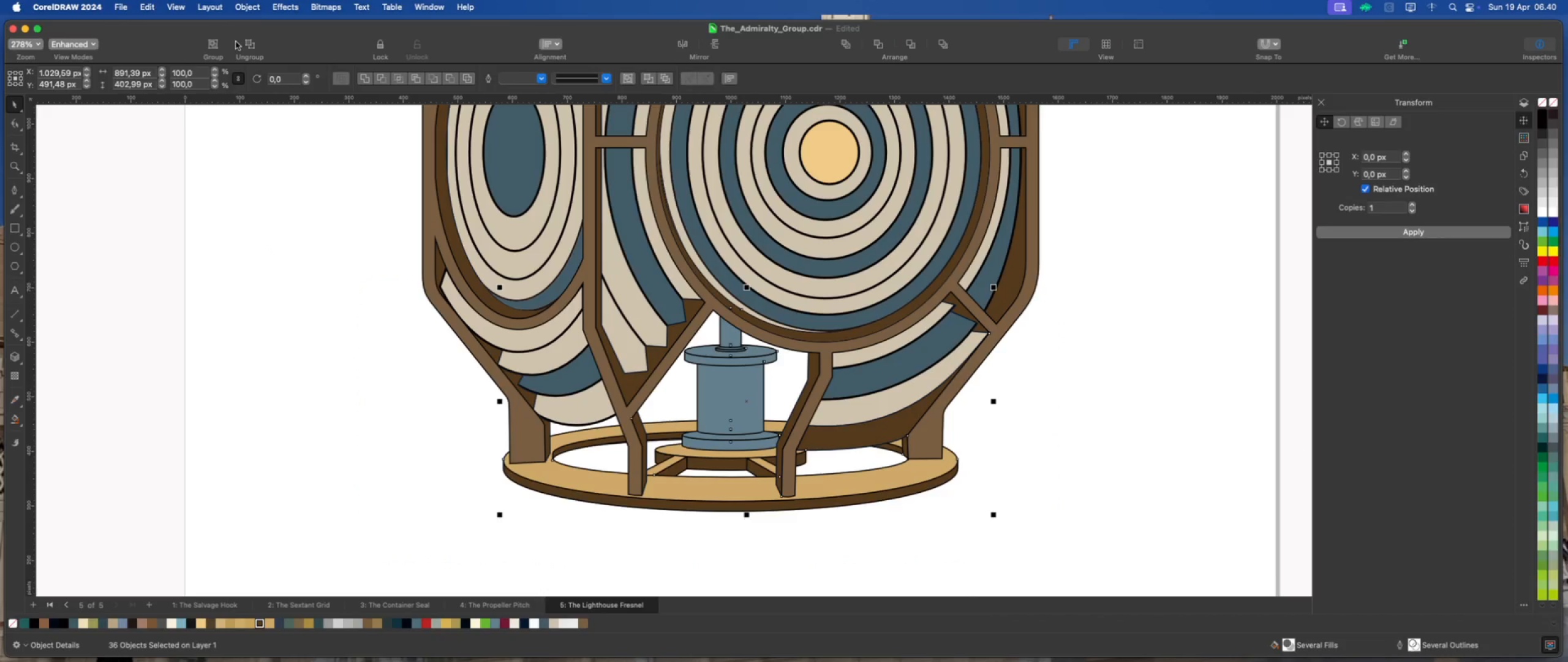 
left_click([252, 10])
 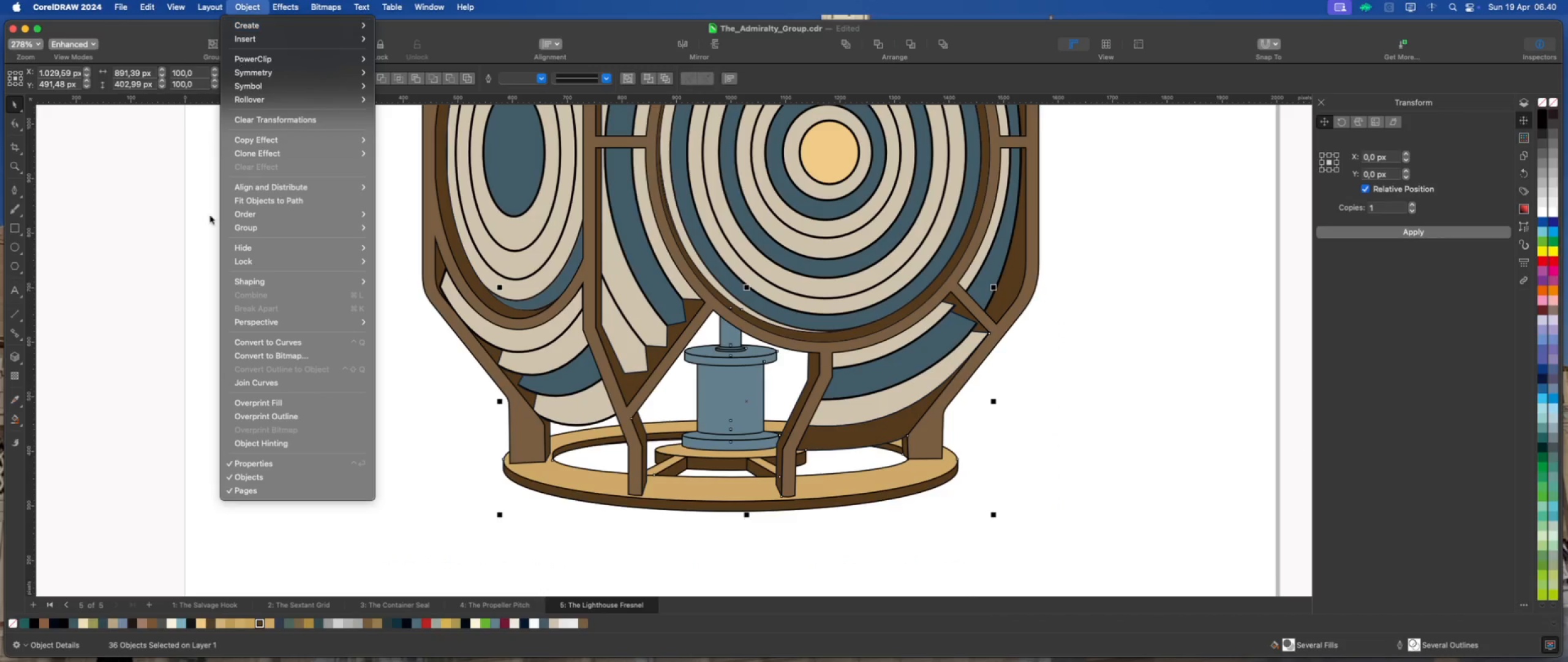 
left_click([153, 262])
 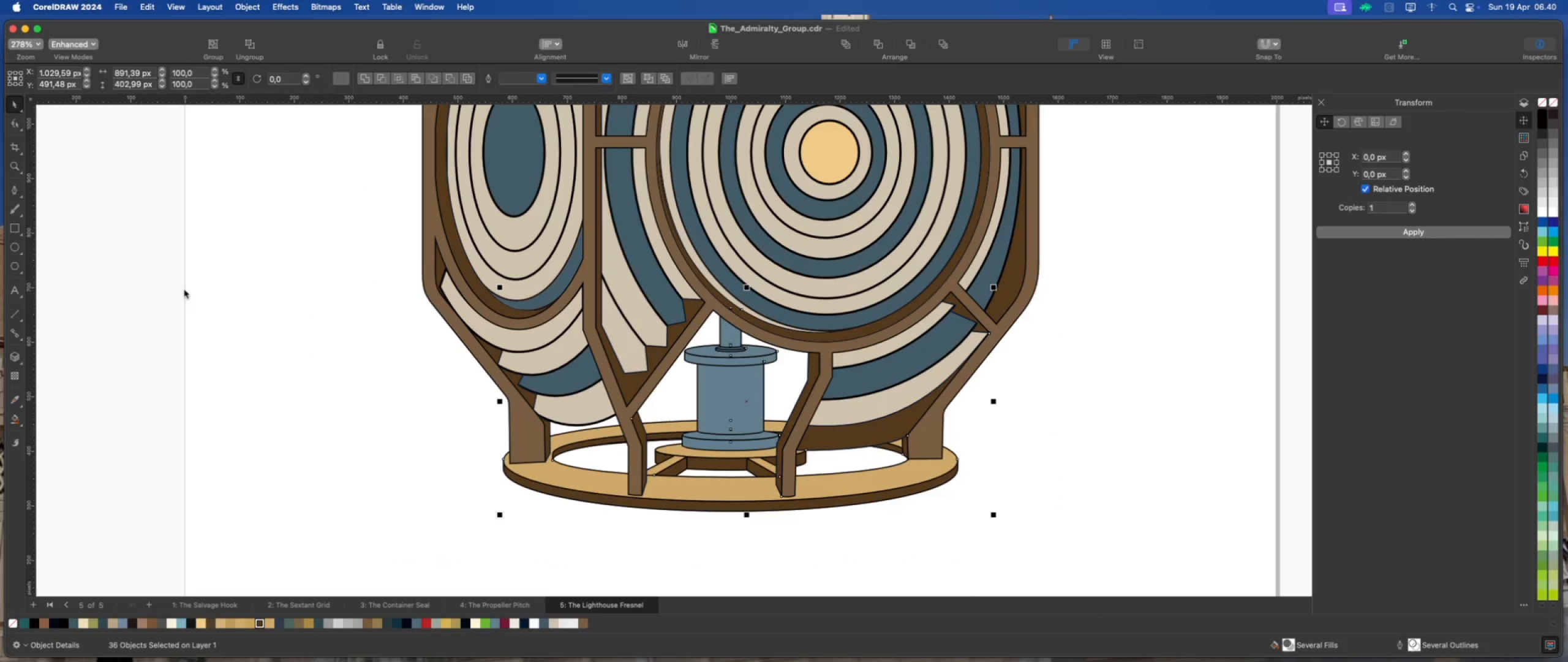 
left_click([431, 431])
 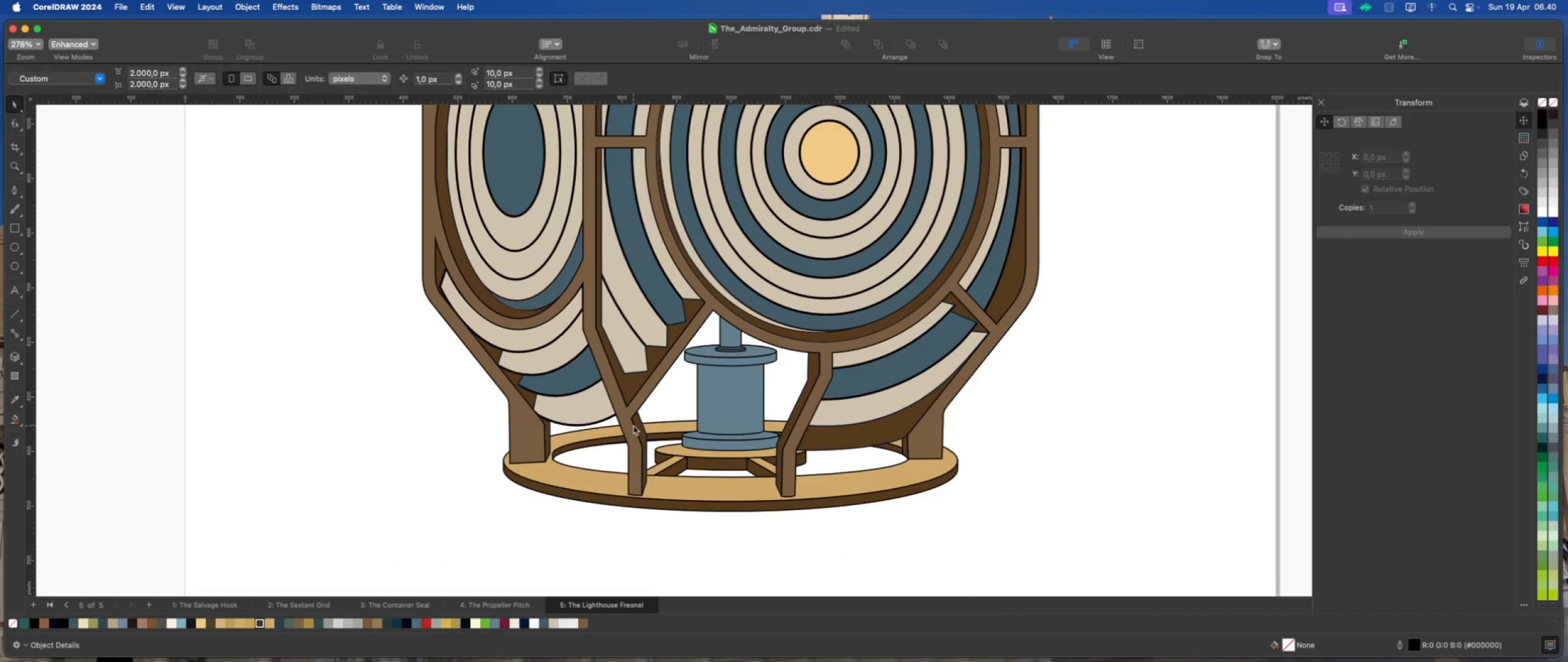 
left_click([635, 412])
 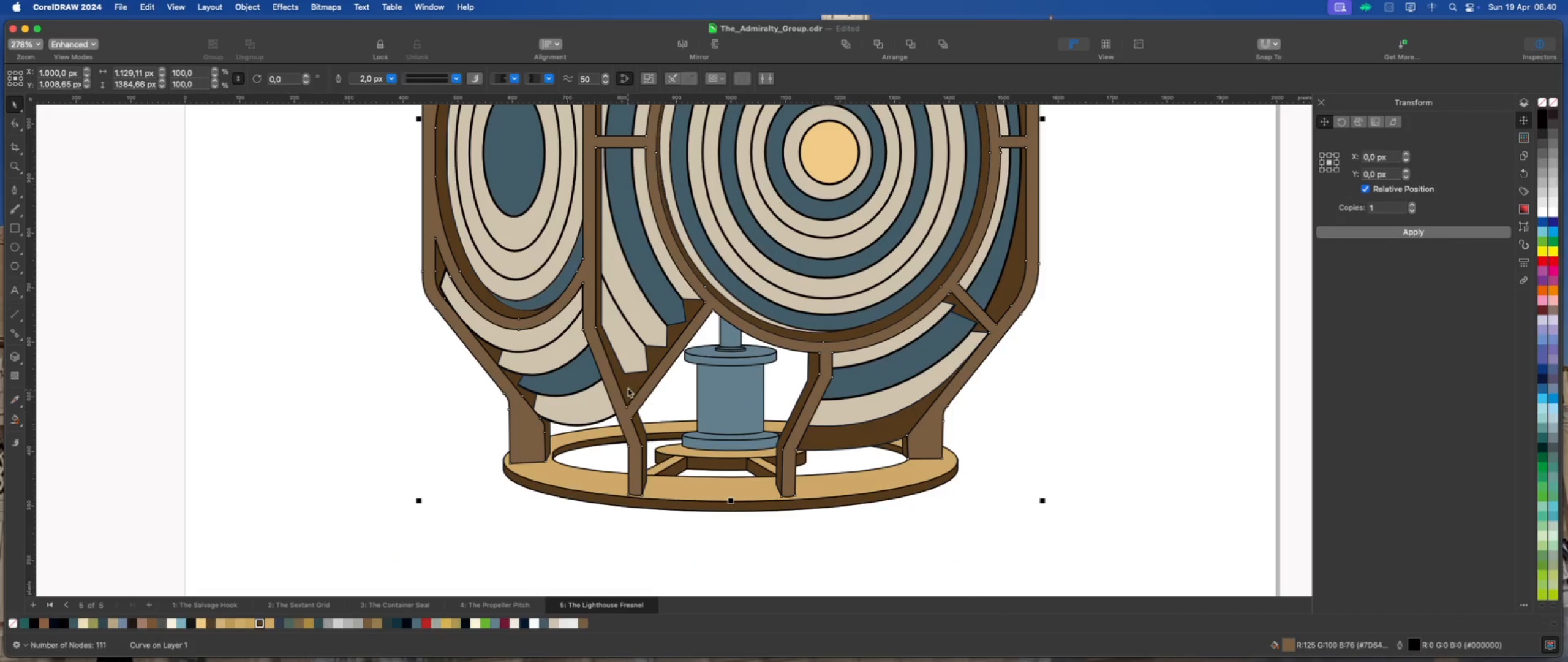 
left_click([628, 387])
 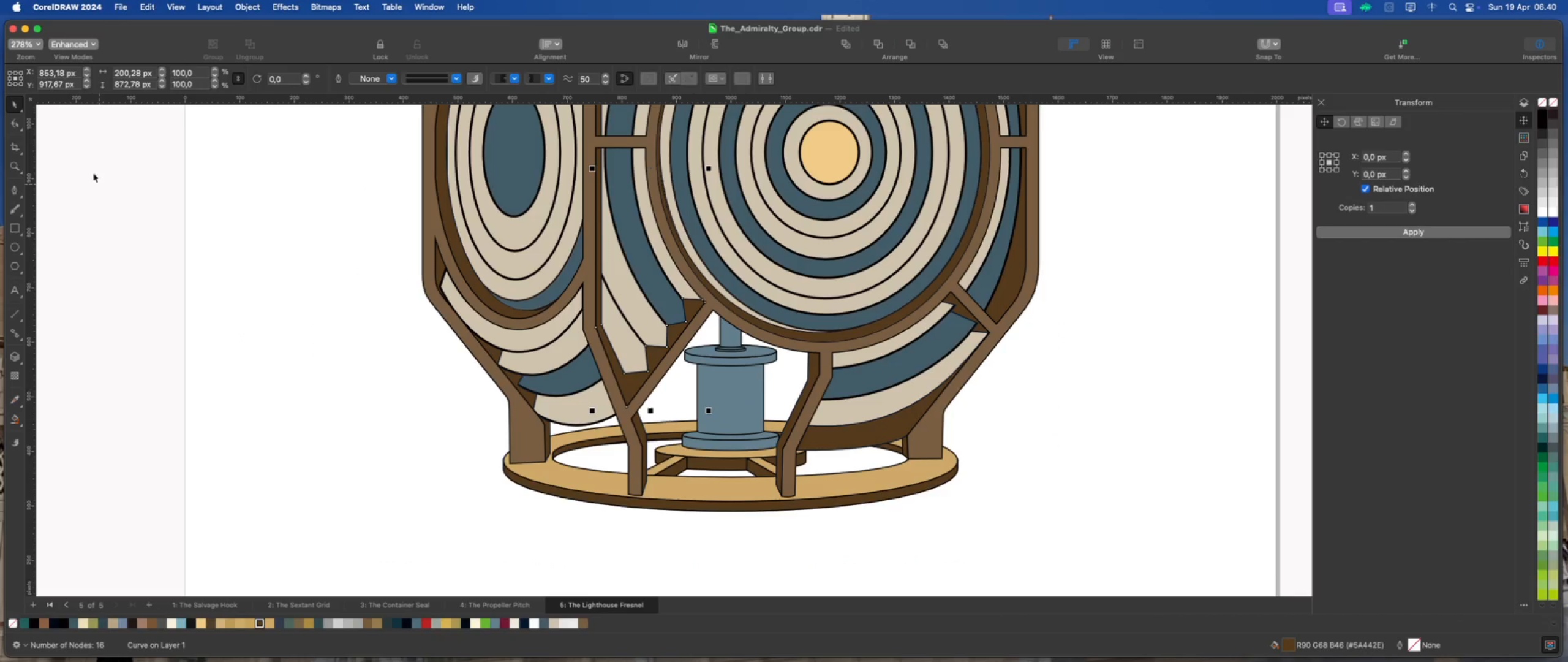 
left_click([21, 127])
 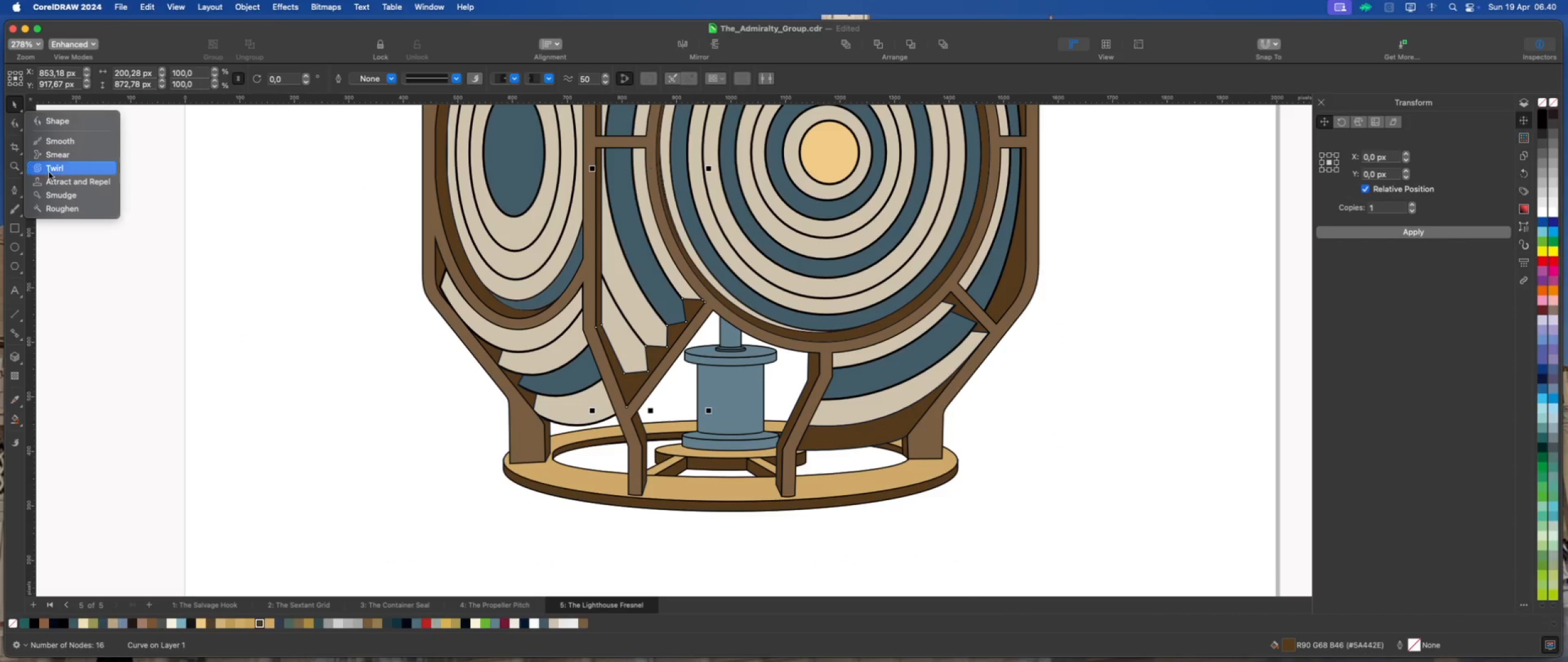 
left_click([60, 125])
 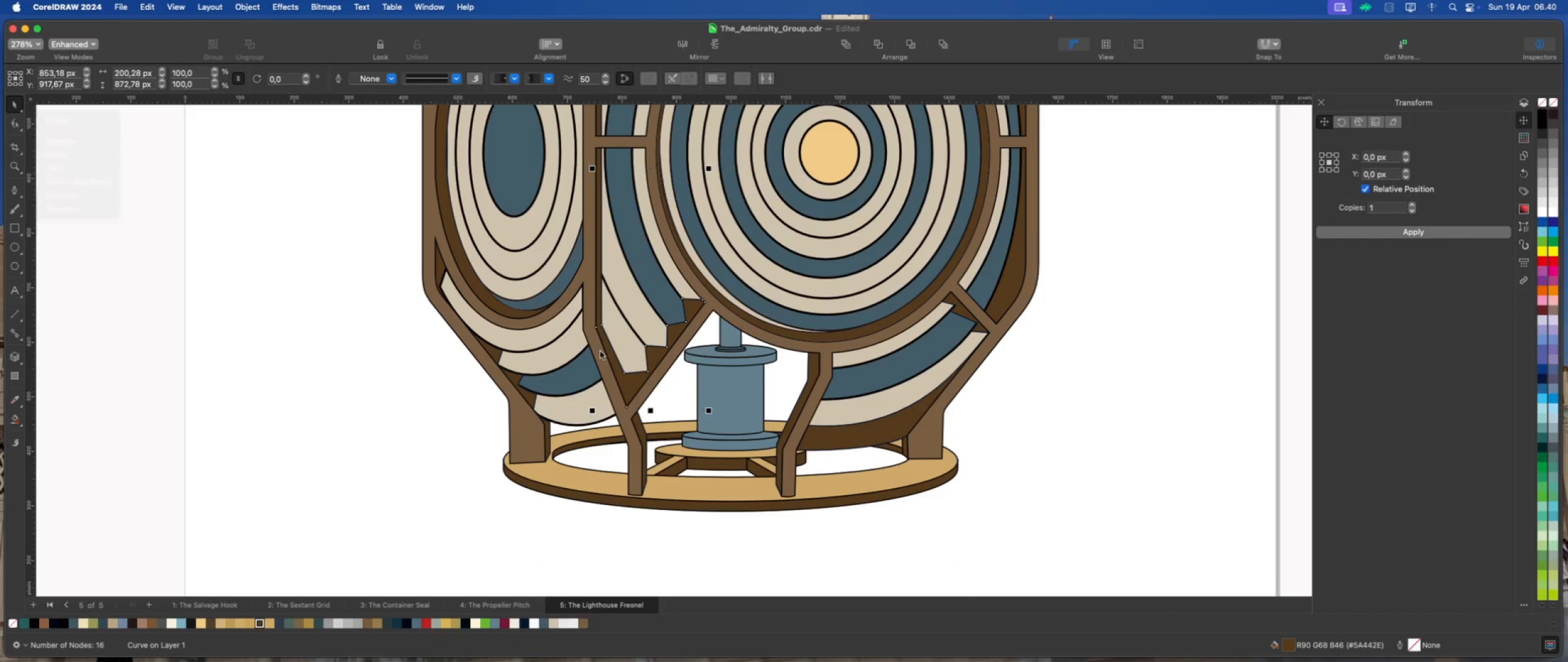 
scroll: coordinate [696, 361], scroll_direction: up, amount: 2.0
 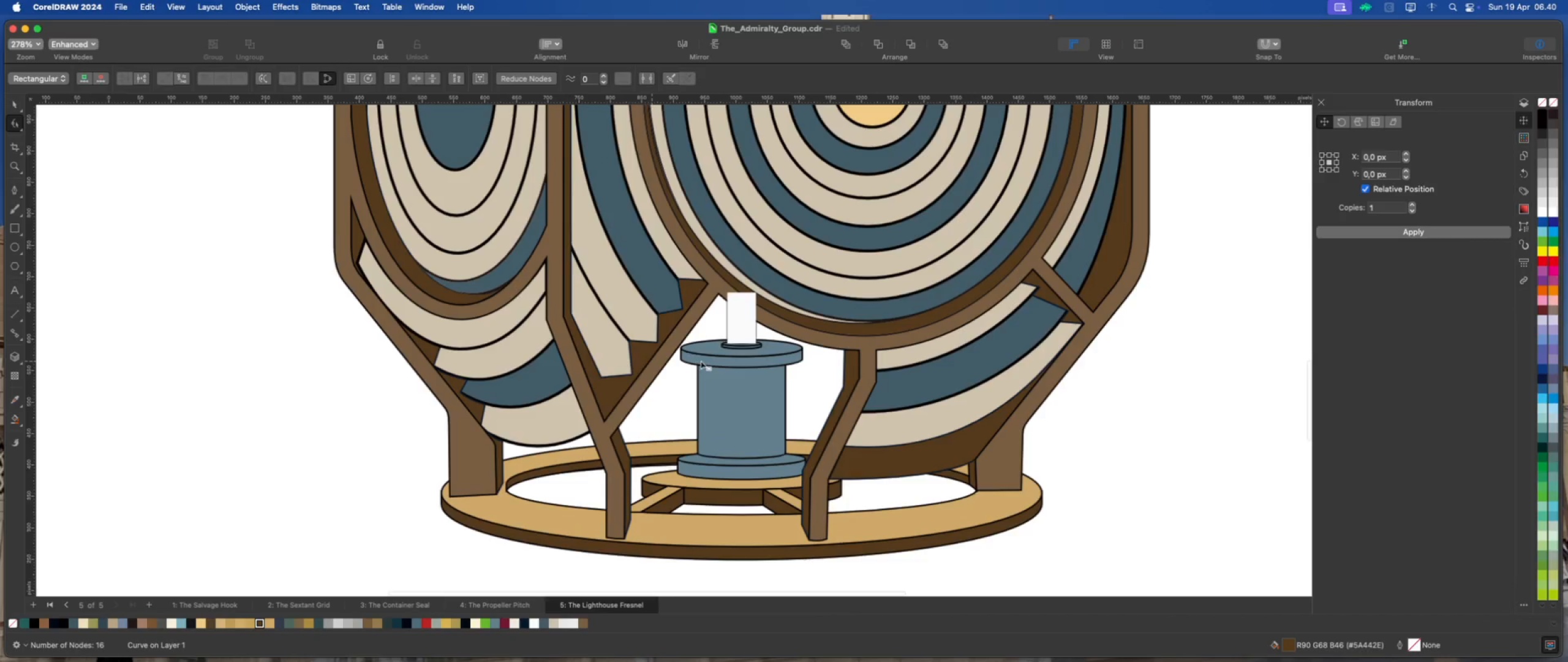 
left_click([722, 360])
 